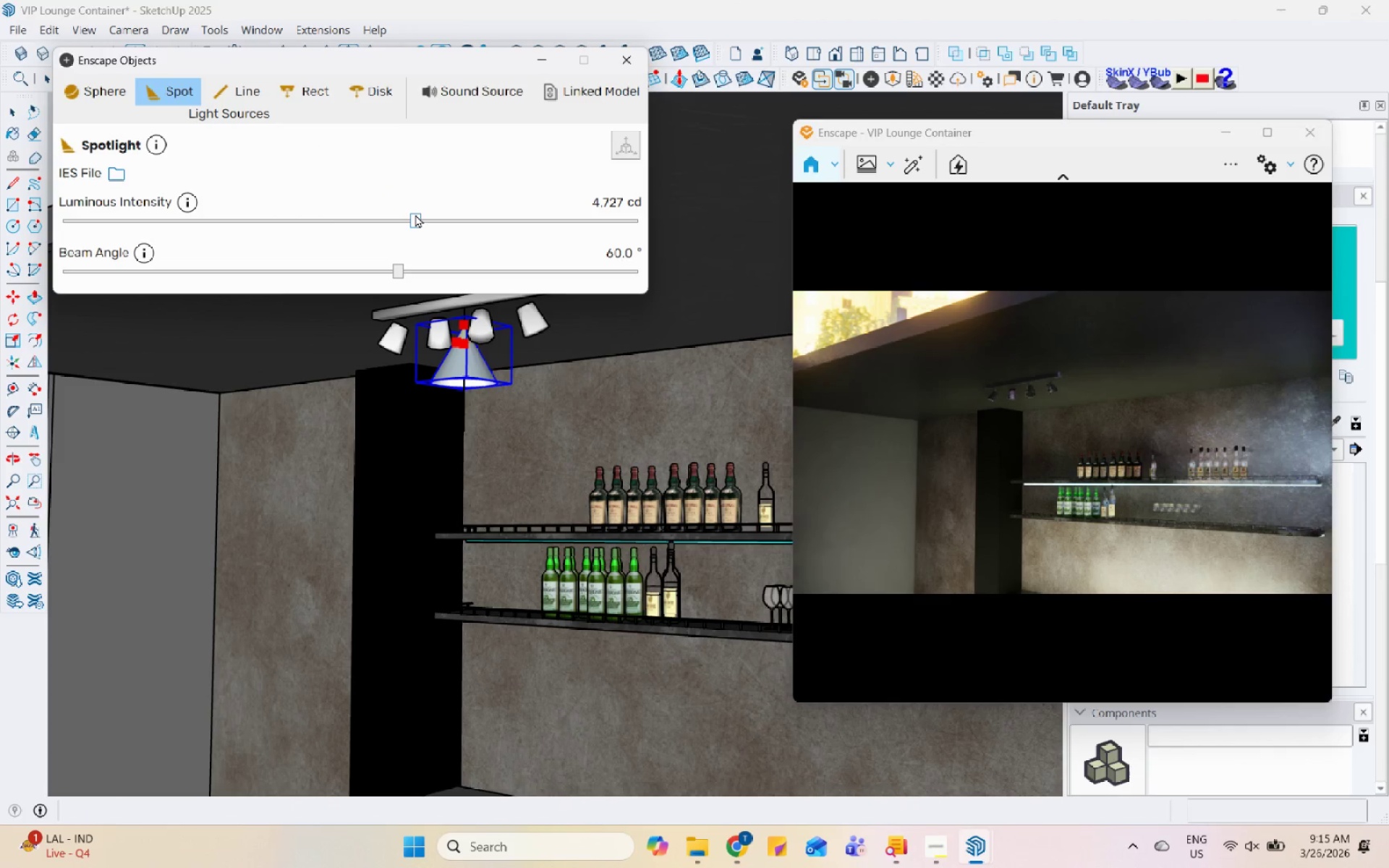 
left_click_drag(start_coordinate=[415, 214], to_coordinate=[504, 232])
 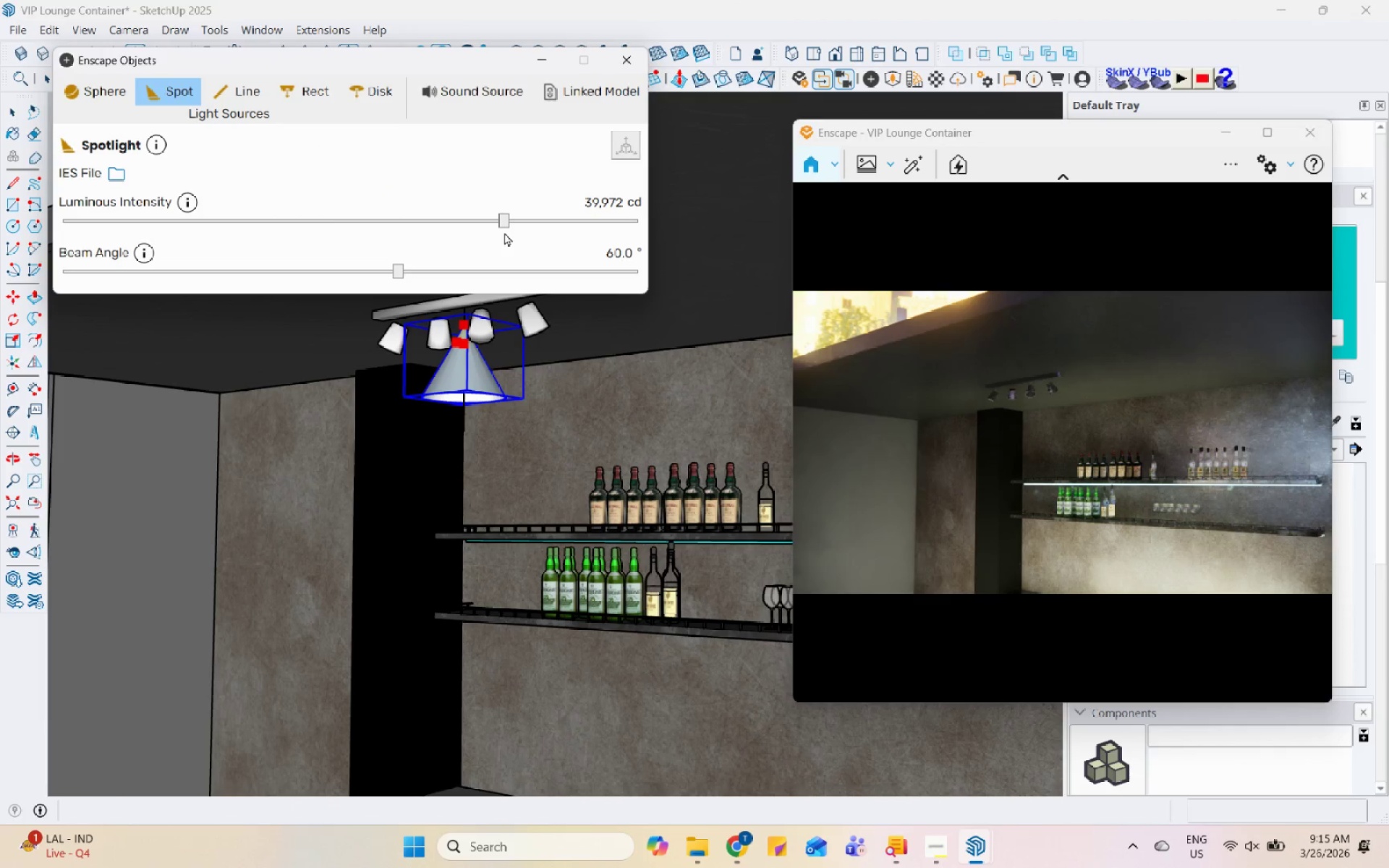 
scroll: coordinate [410, 498], scroll_direction: down, amount: 10.0
 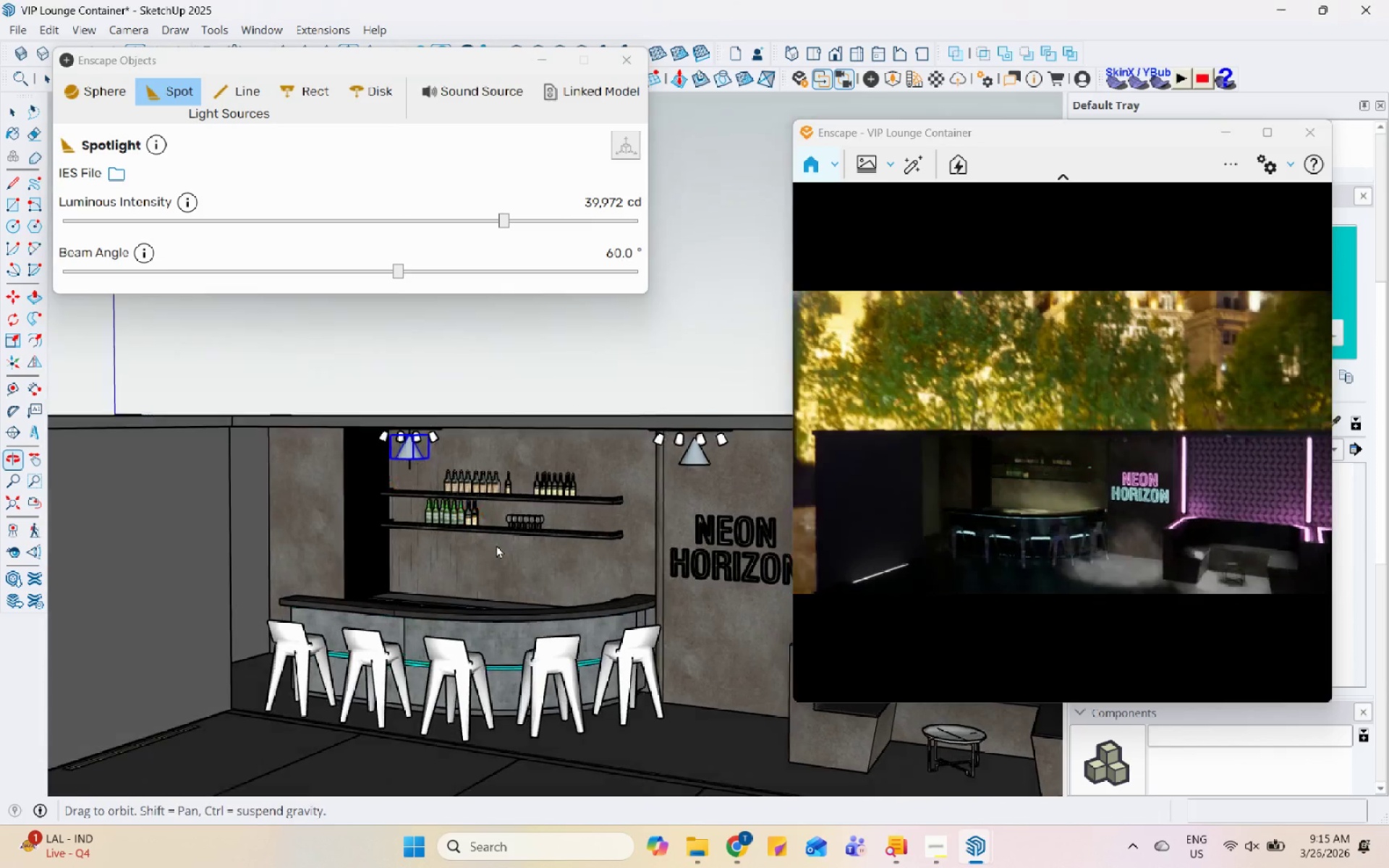 
key(Space)
 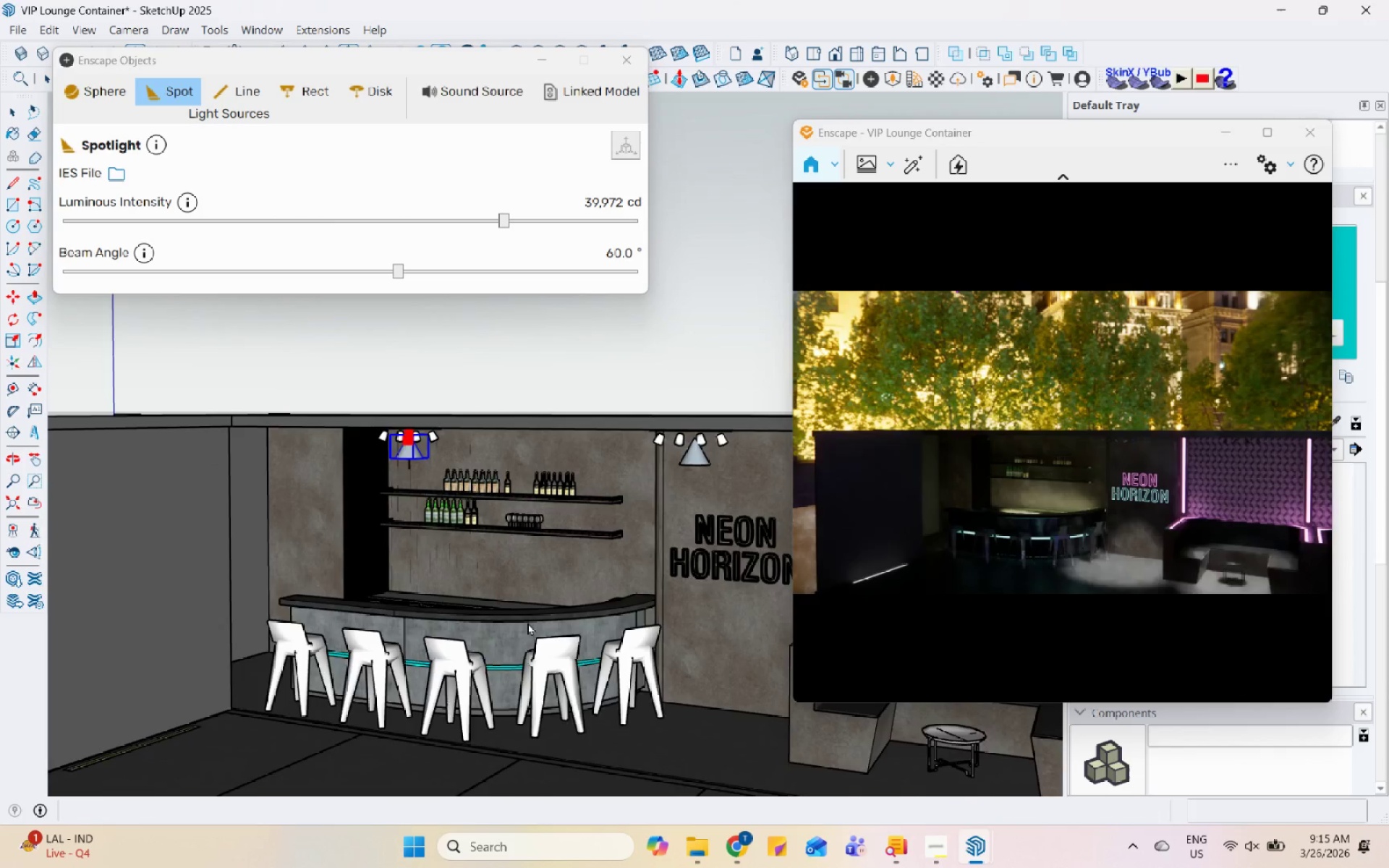 
scroll: coordinate [527, 622], scroll_direction: down, amount: 5.0
 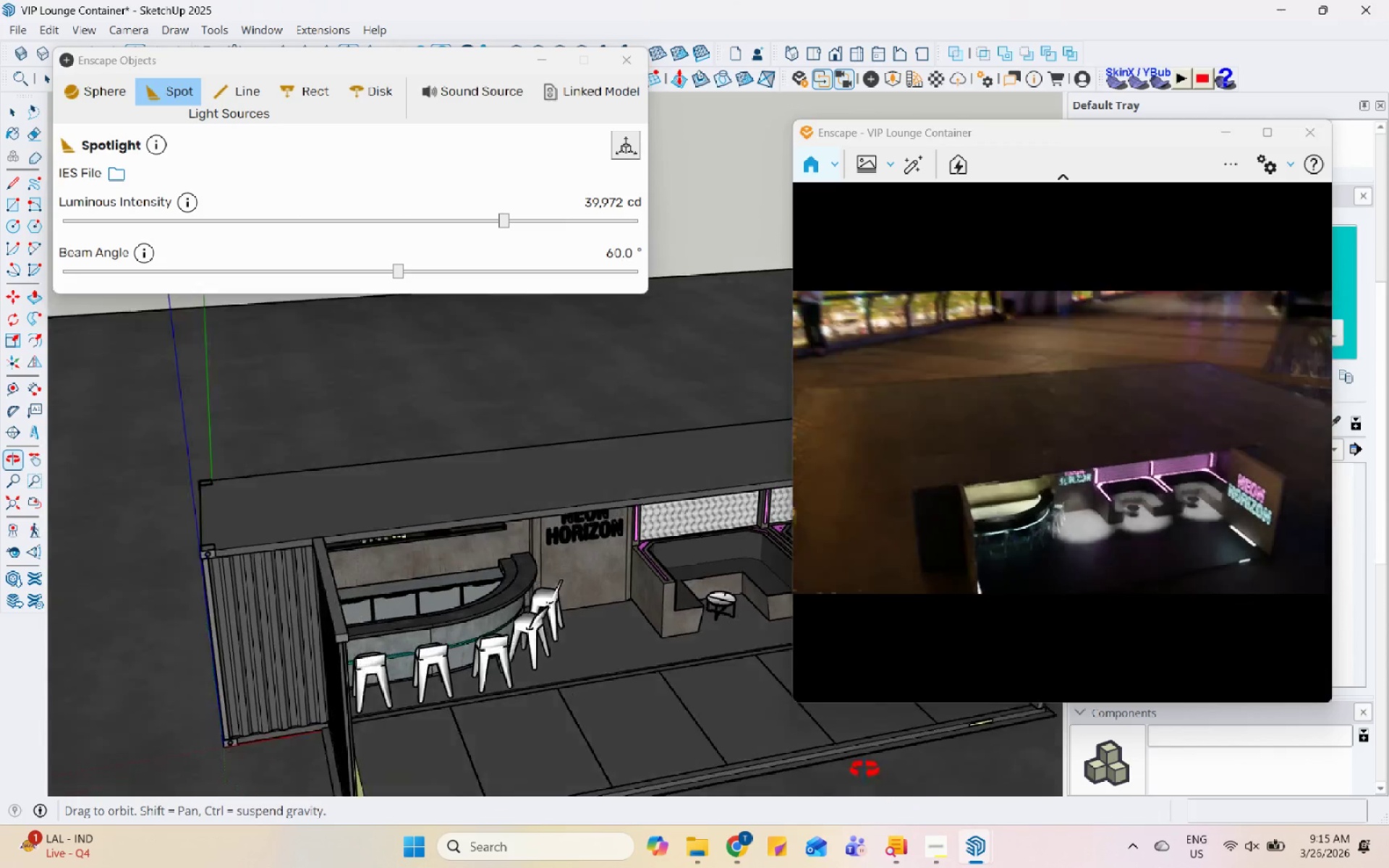 
key(Control+Z)
 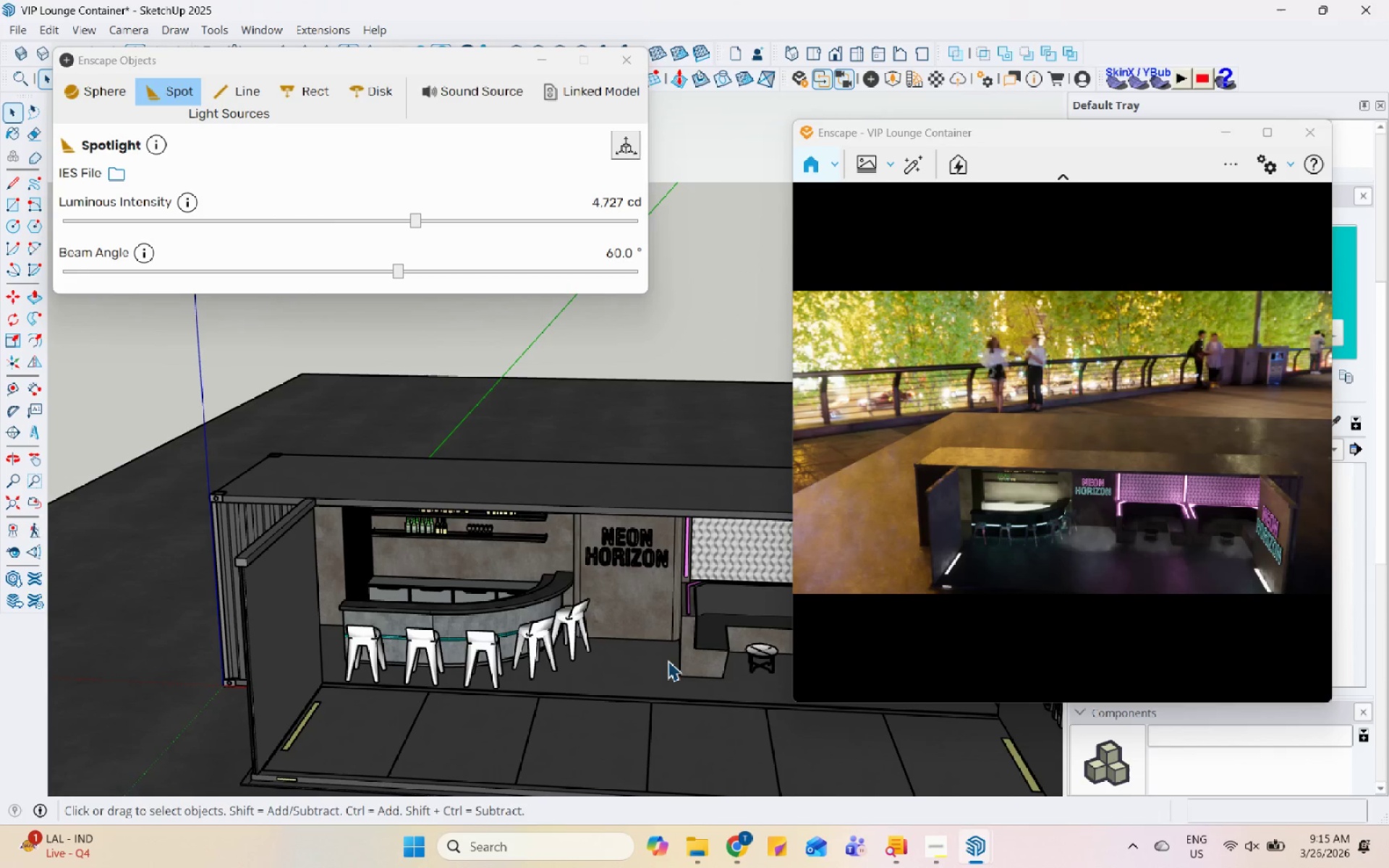 
key(Control+Z)
 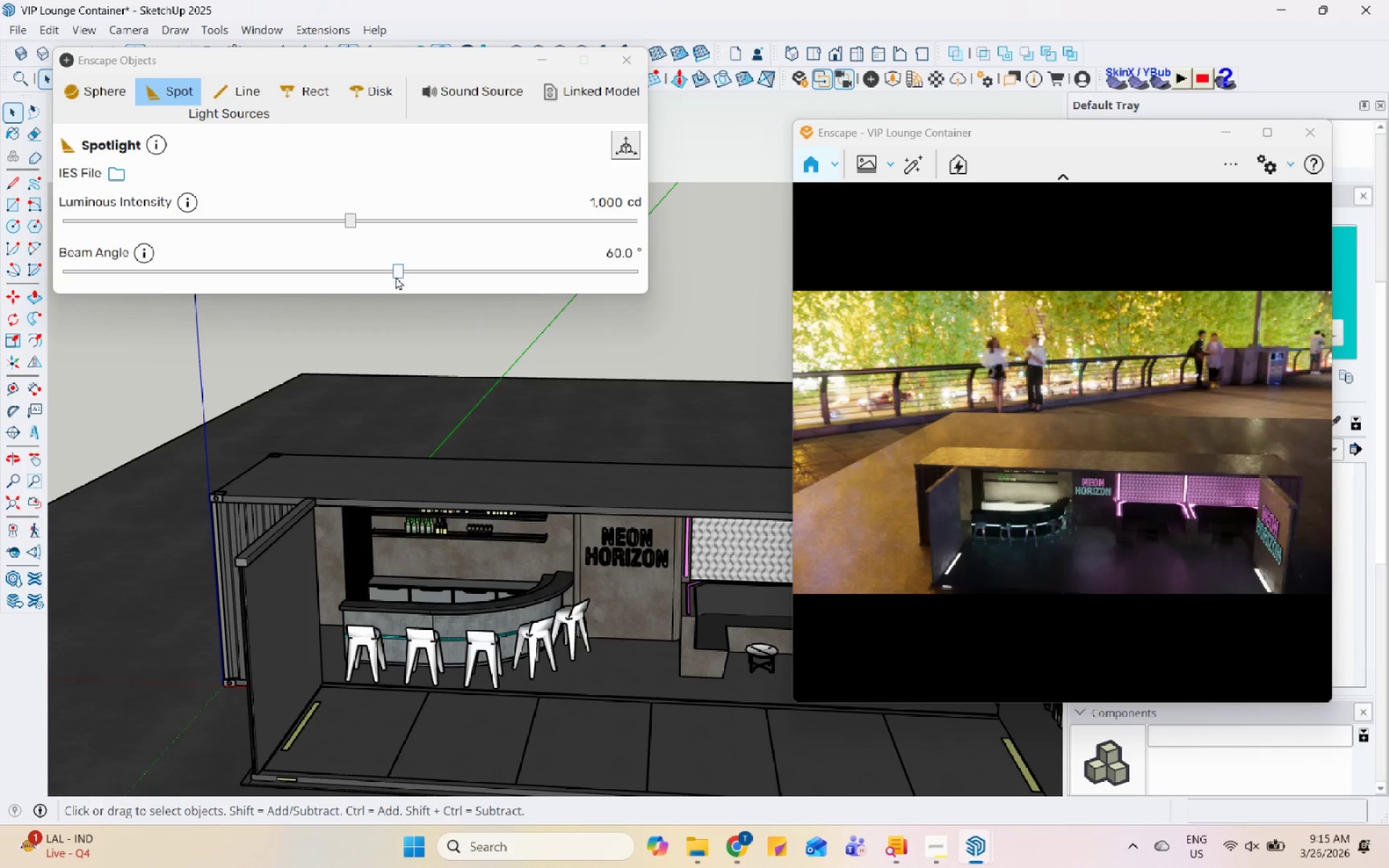 
left_click_drag(start_coordinate=[401, 266], to_coordinate=[489, 267])
 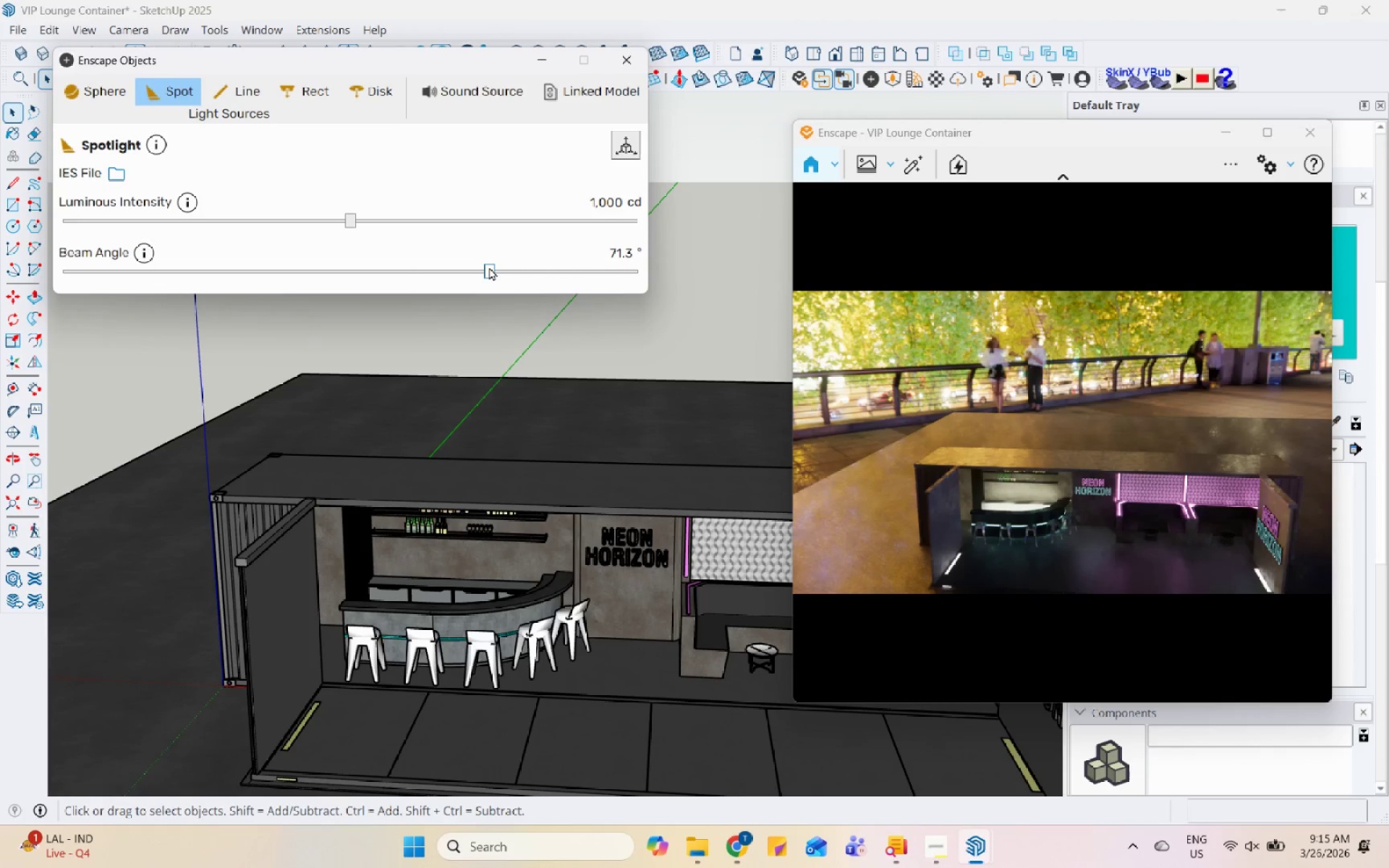 
left_click_drag(start_coordinate=[489, 267], to_coordinate=[551, 271])
 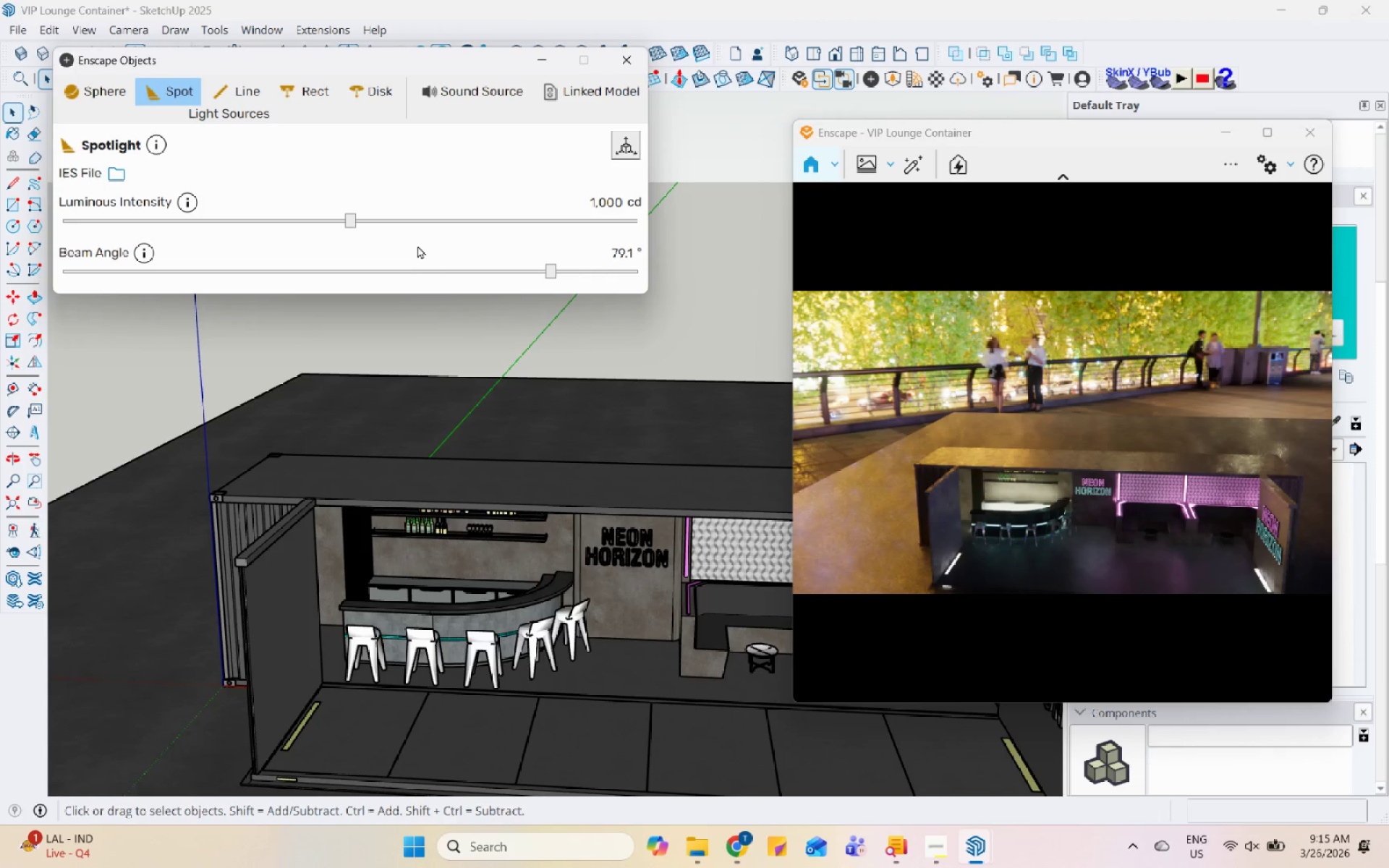 
left_click([381, 222])
 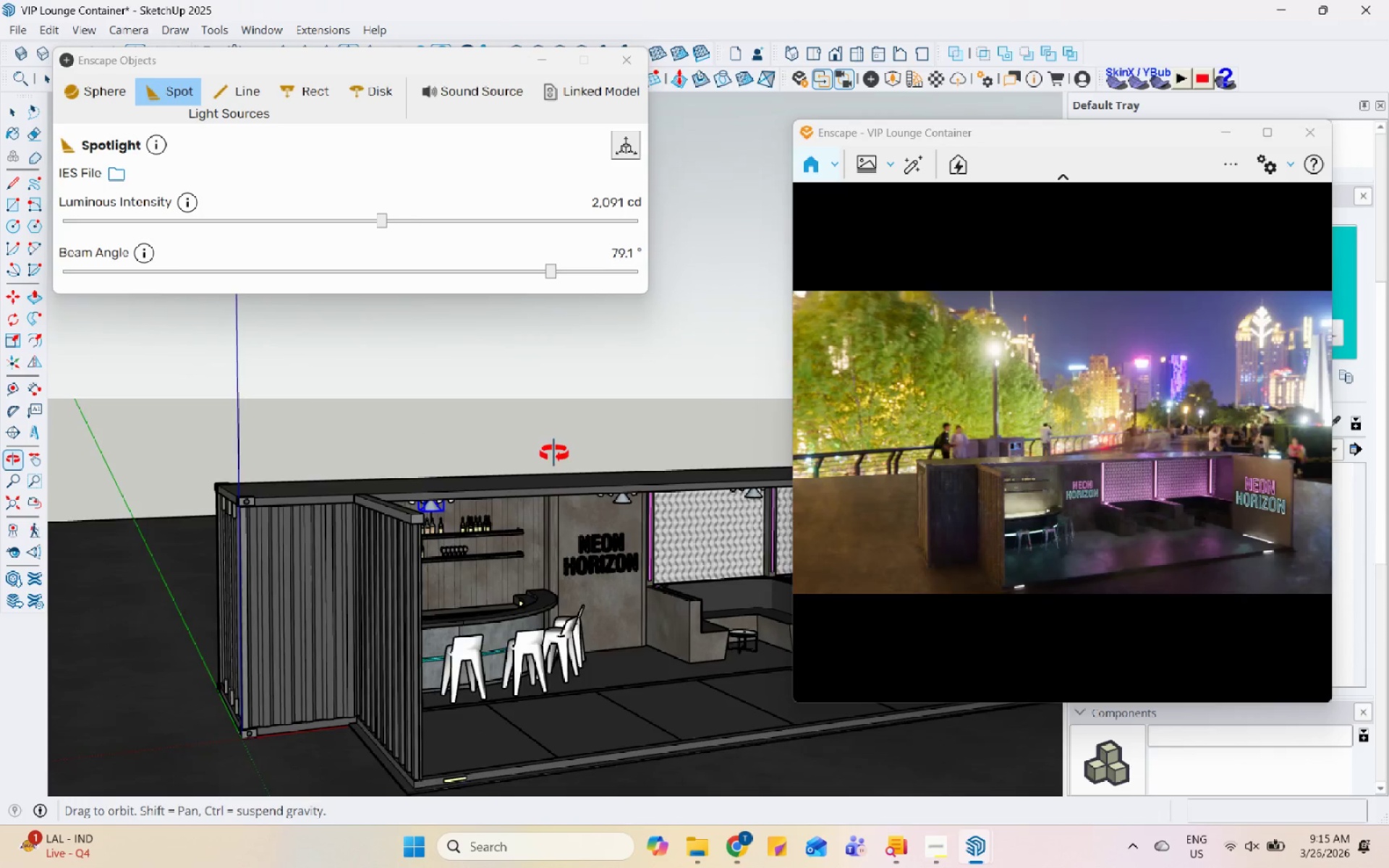 
wait(10.7)
 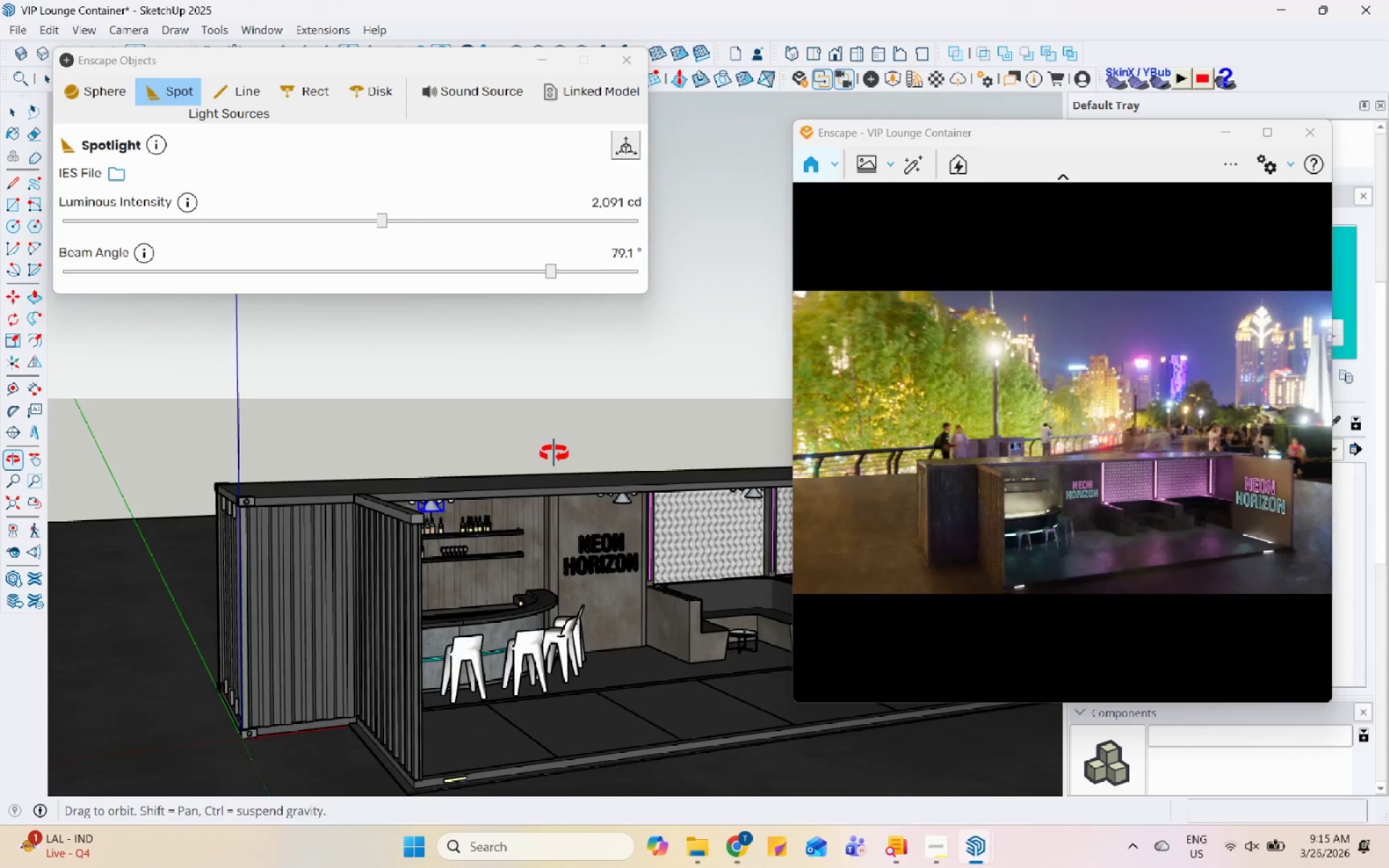 
double_click([300, 223])
 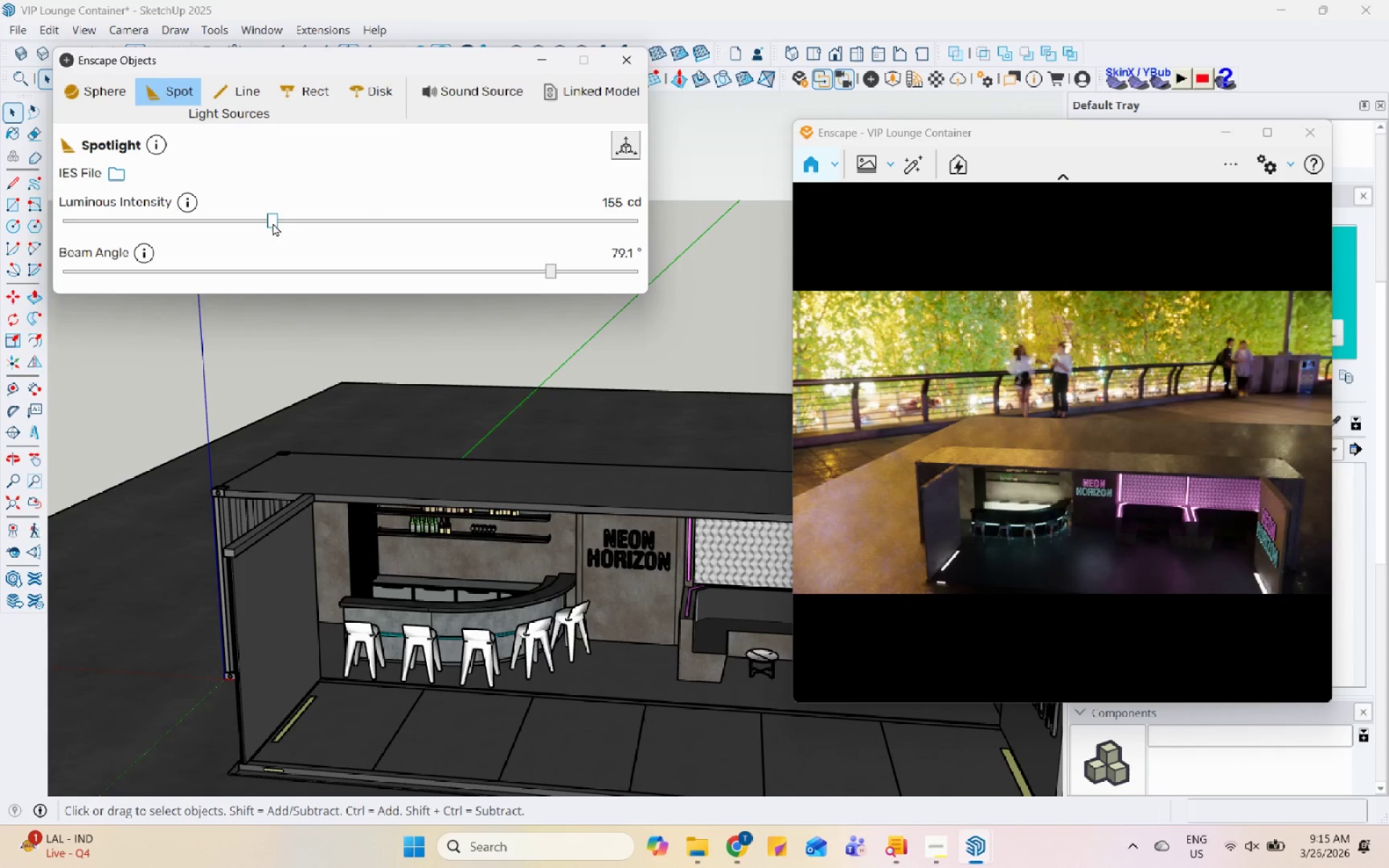 
scroll: coordinate [534, 597], scroll_direction: up, amount: 23.0
 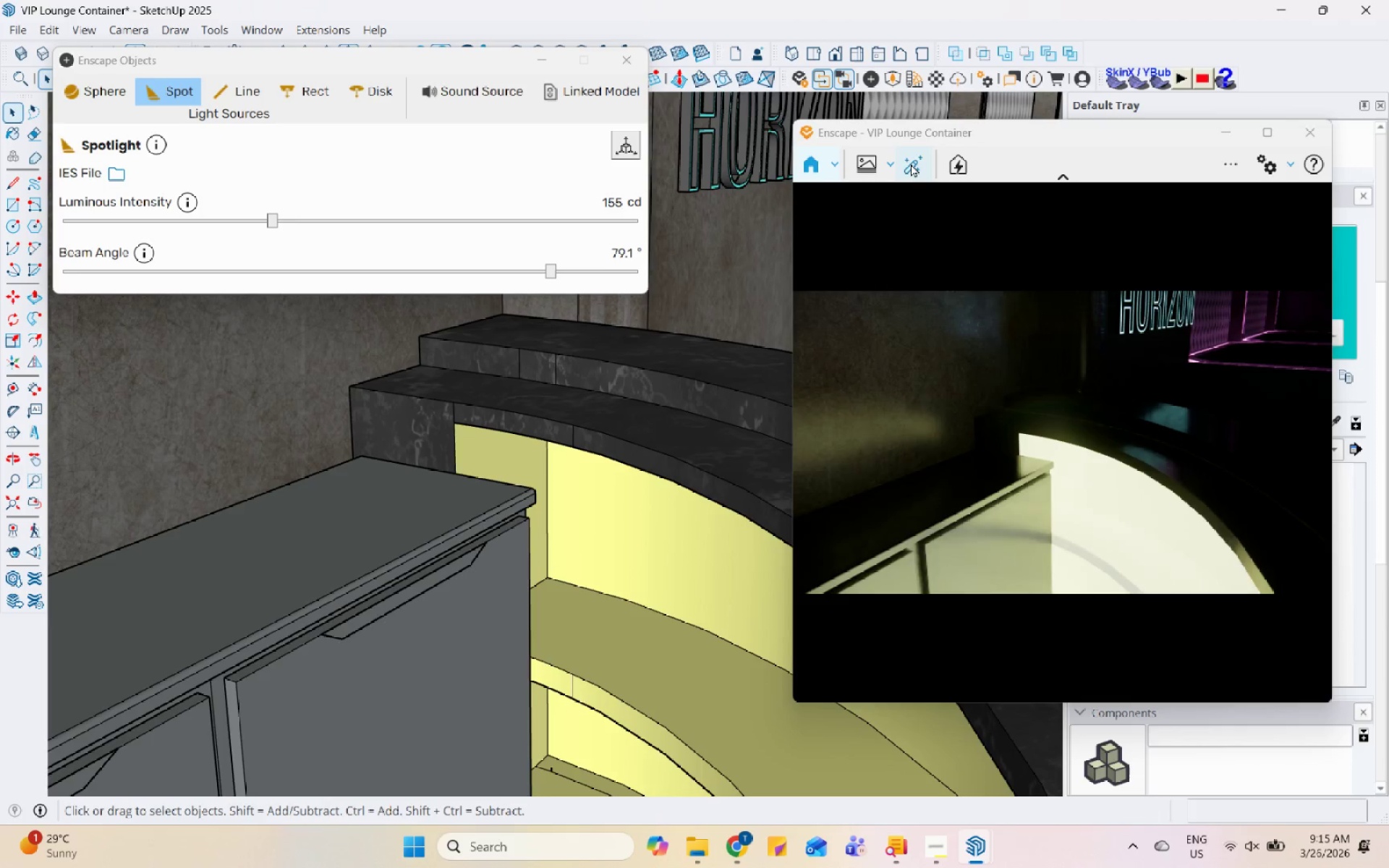 
left_click_drag(start_coordinate=[1075, 136], to_coordinate=[932, 199])
 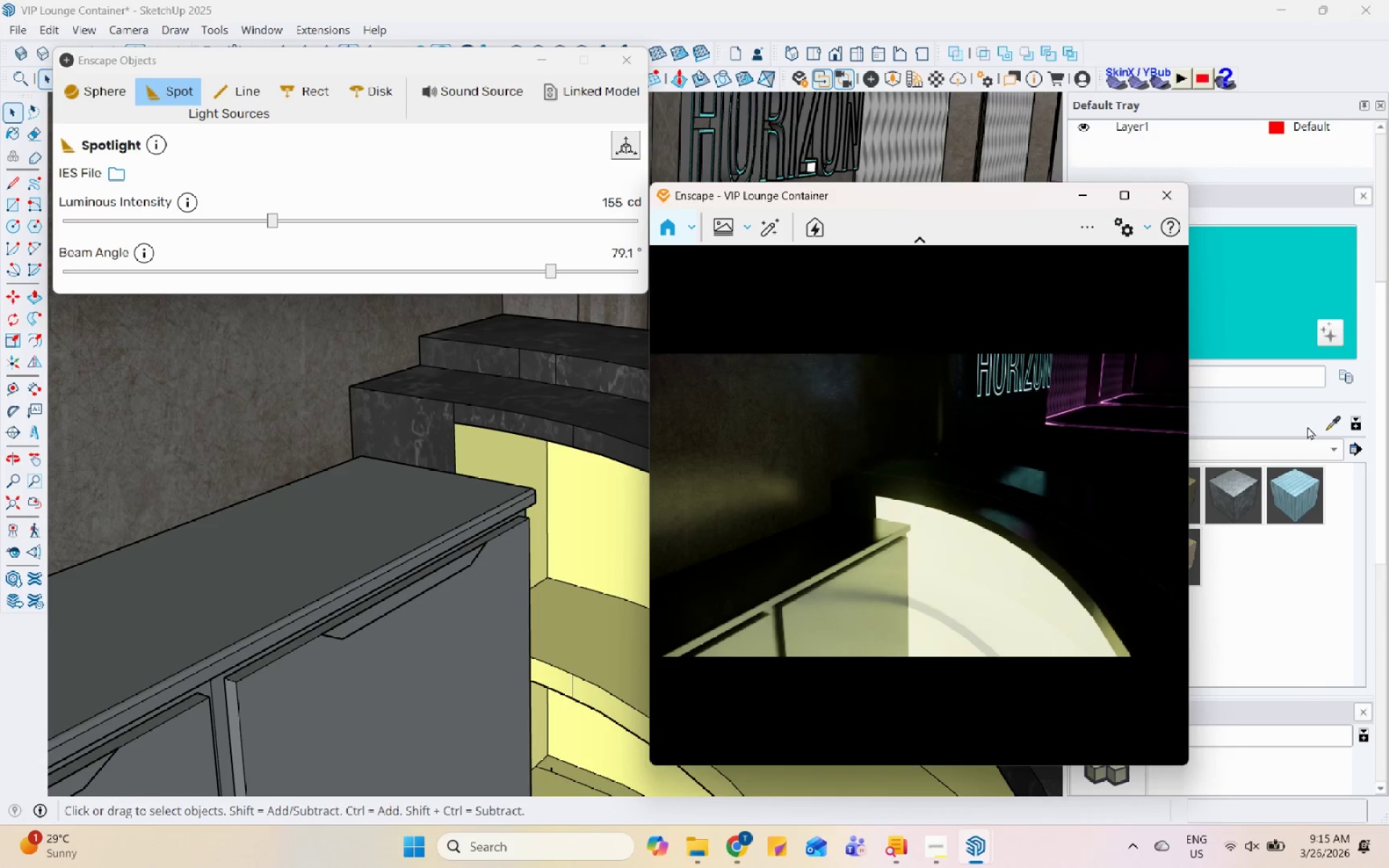 
left_click([1341, 417])
 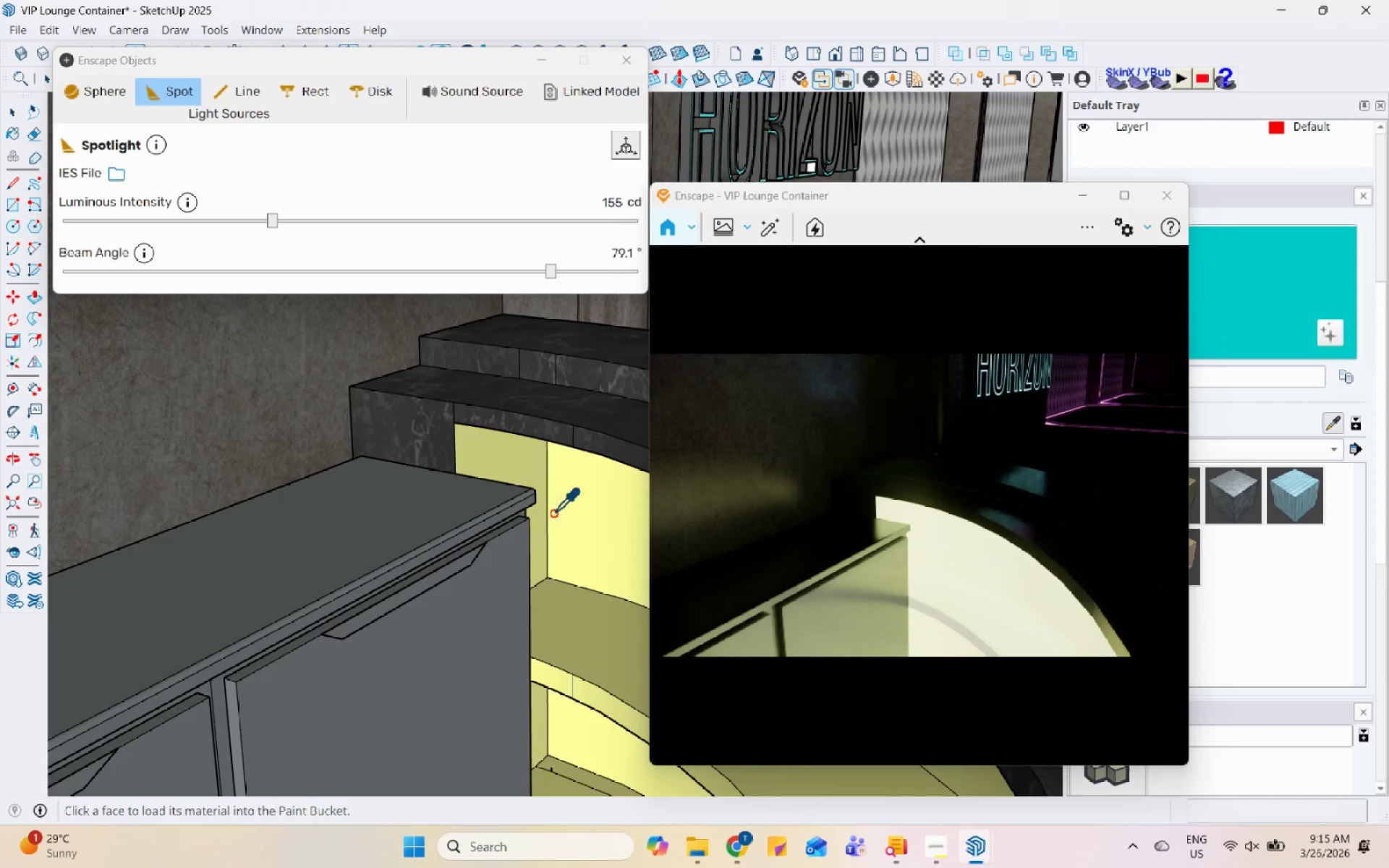 
left_click([241, 411])
 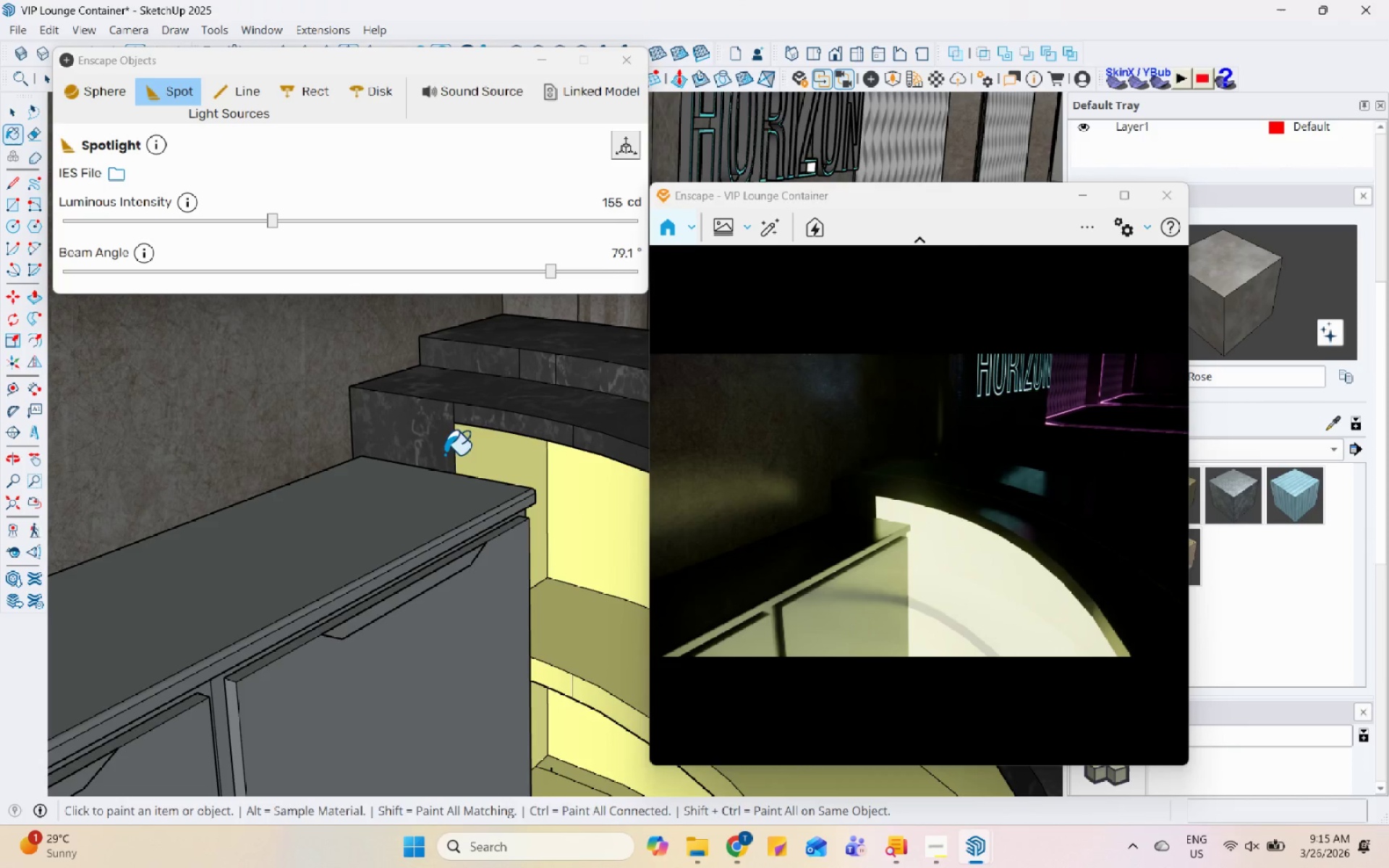 
left_click([498, 443])
 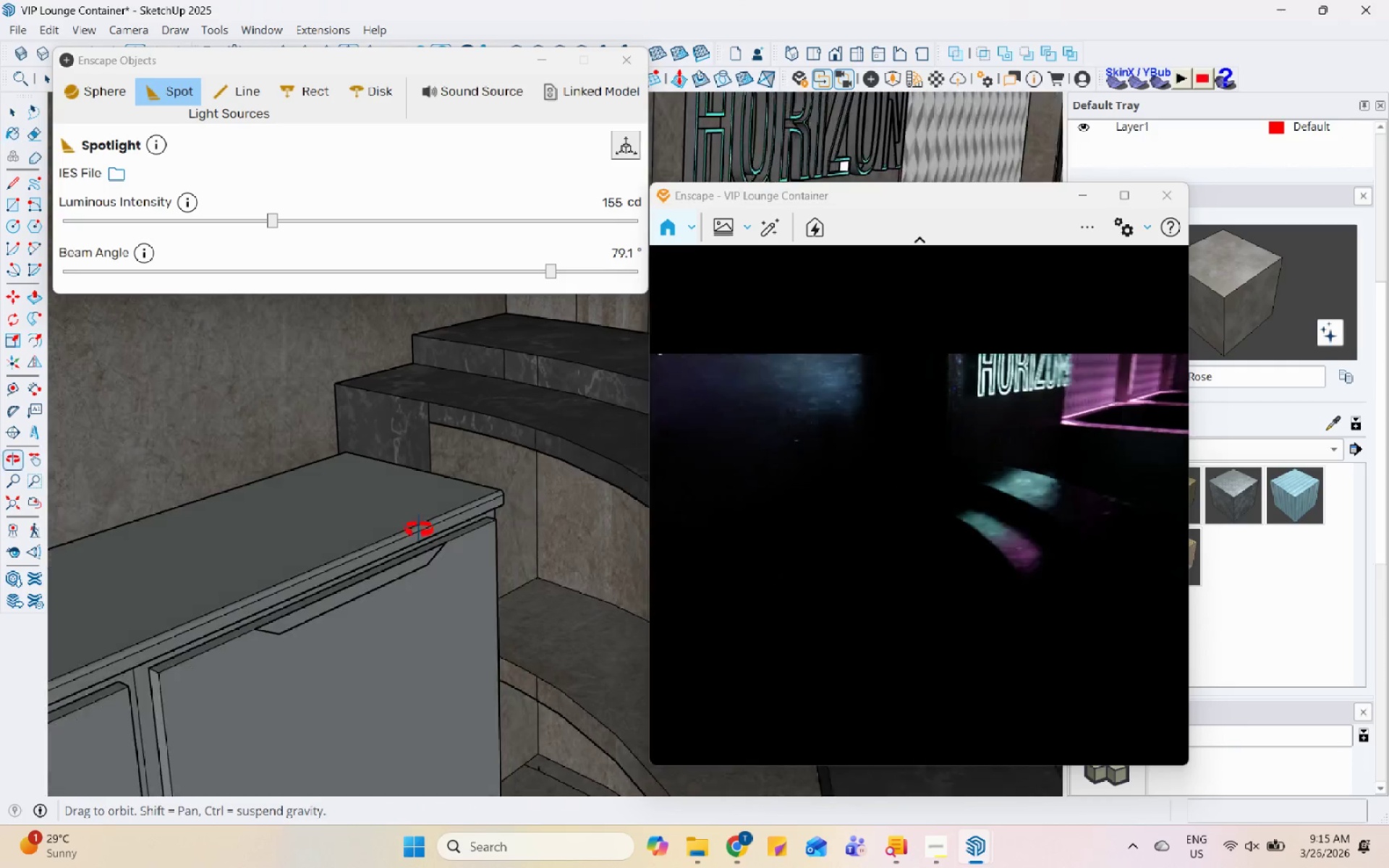 
scroll: coordinate [325, 719], scroll_direction: down, amount: 23.0
 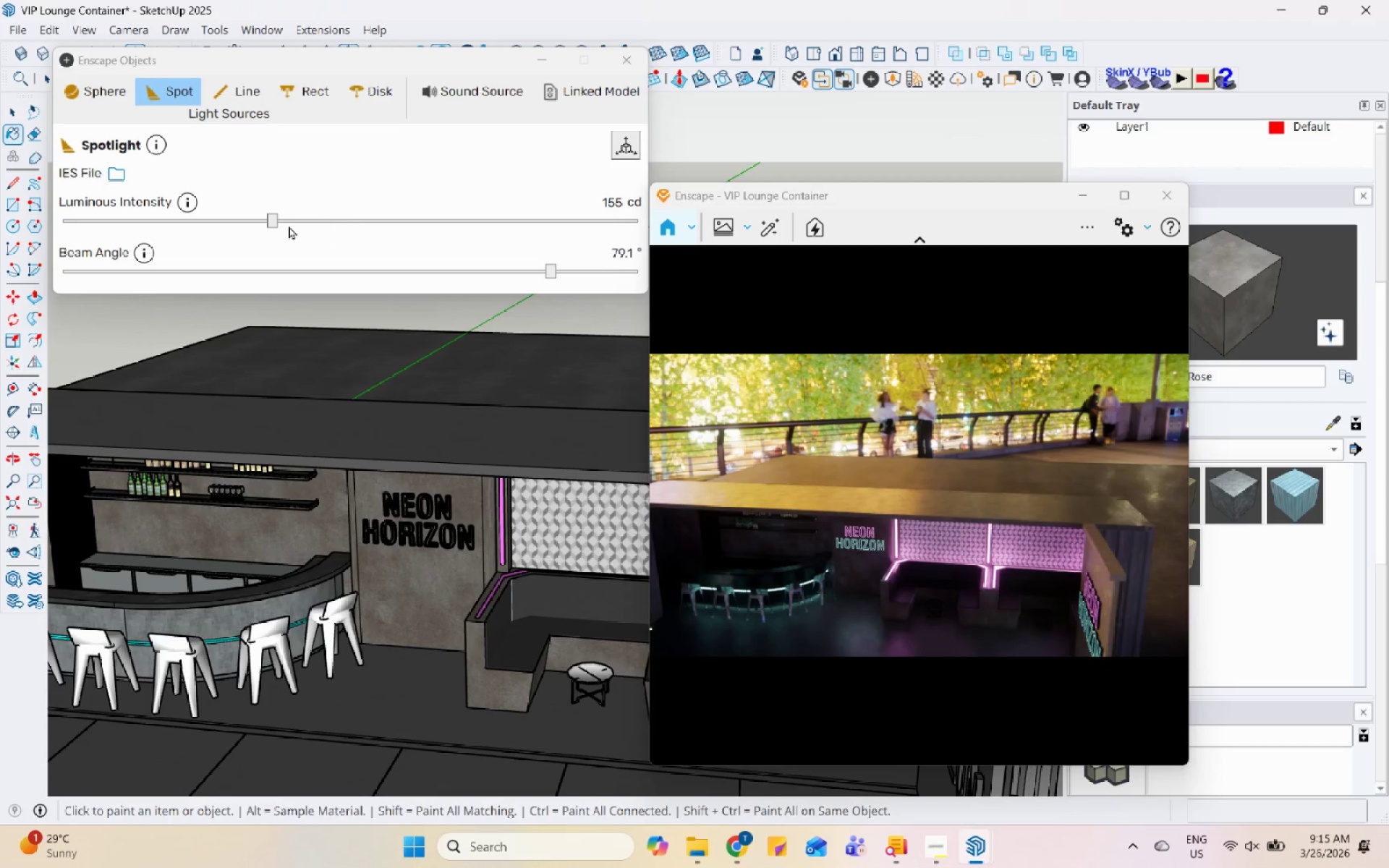 
double_click([310, 221])
 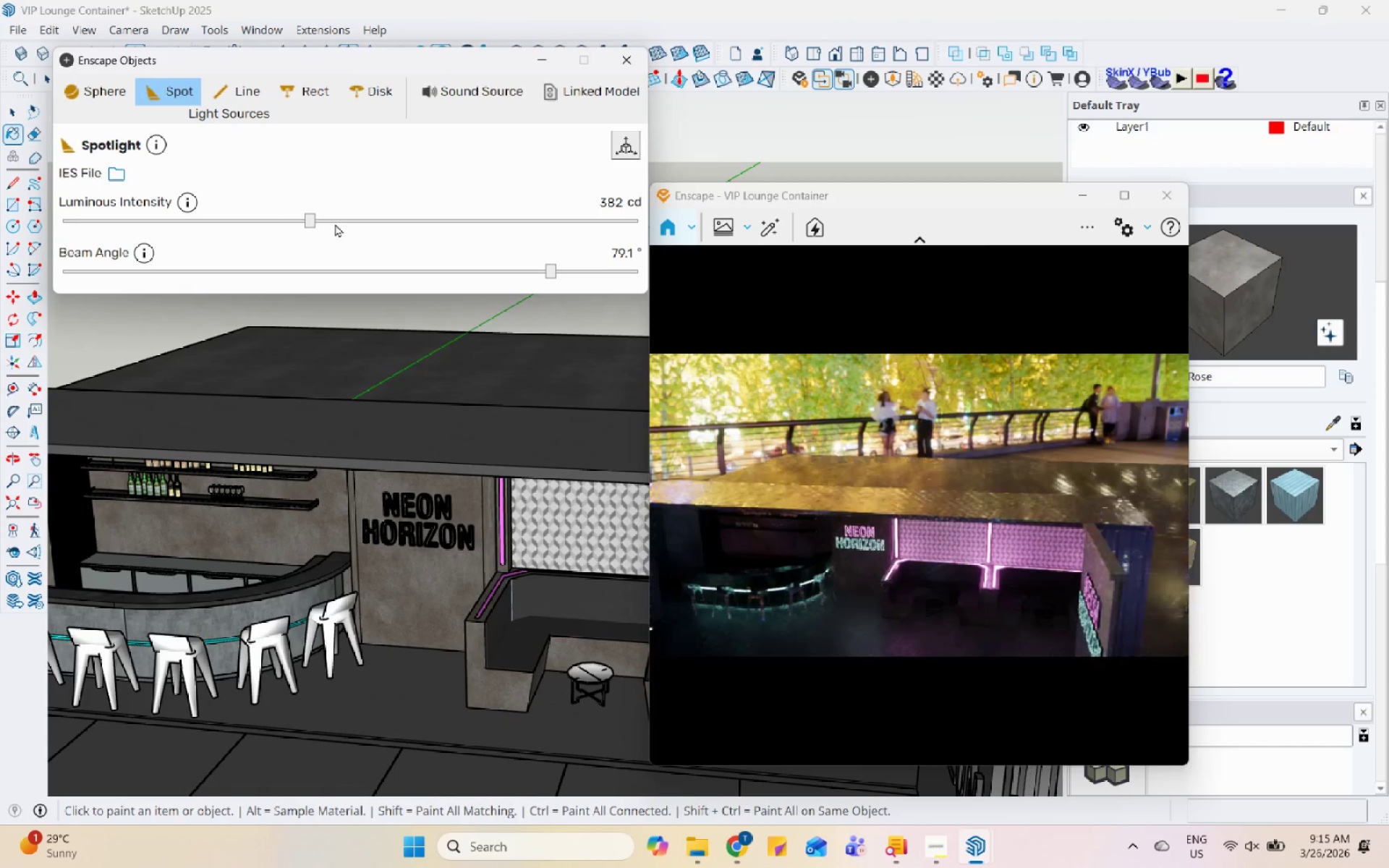 
left_click([337, 224])
 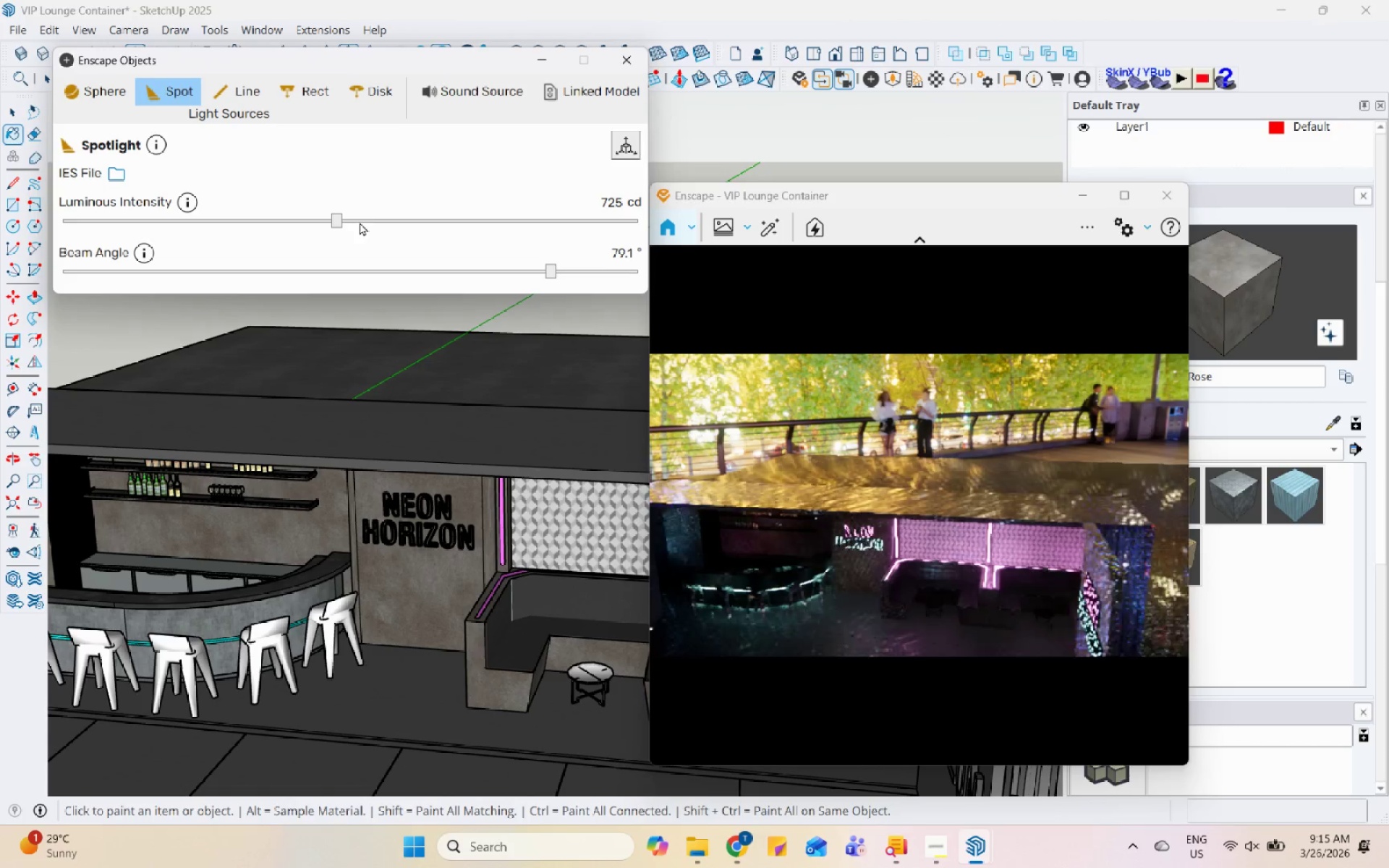 
left_click([370, 220])
 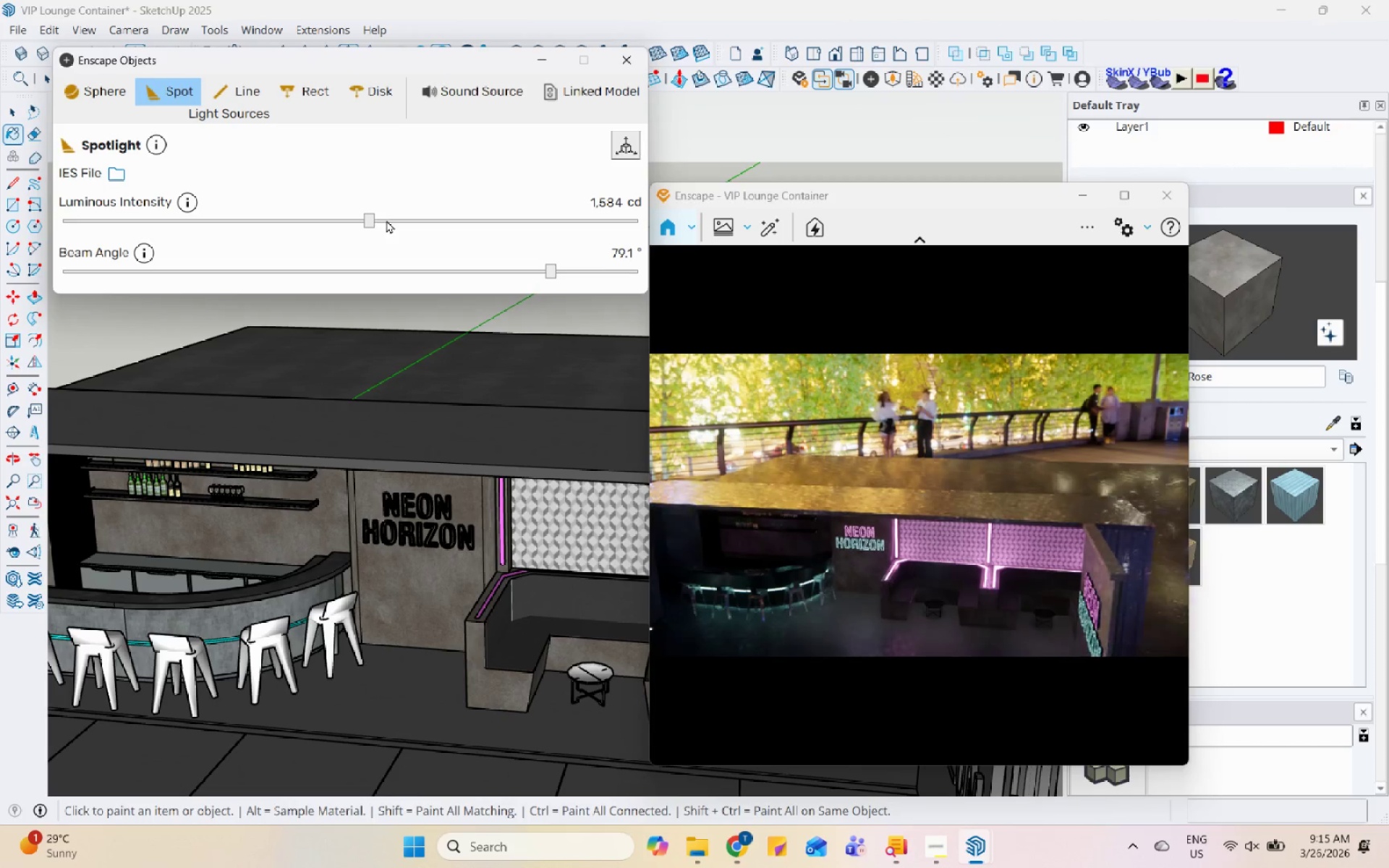 
left_click([388, 220])
 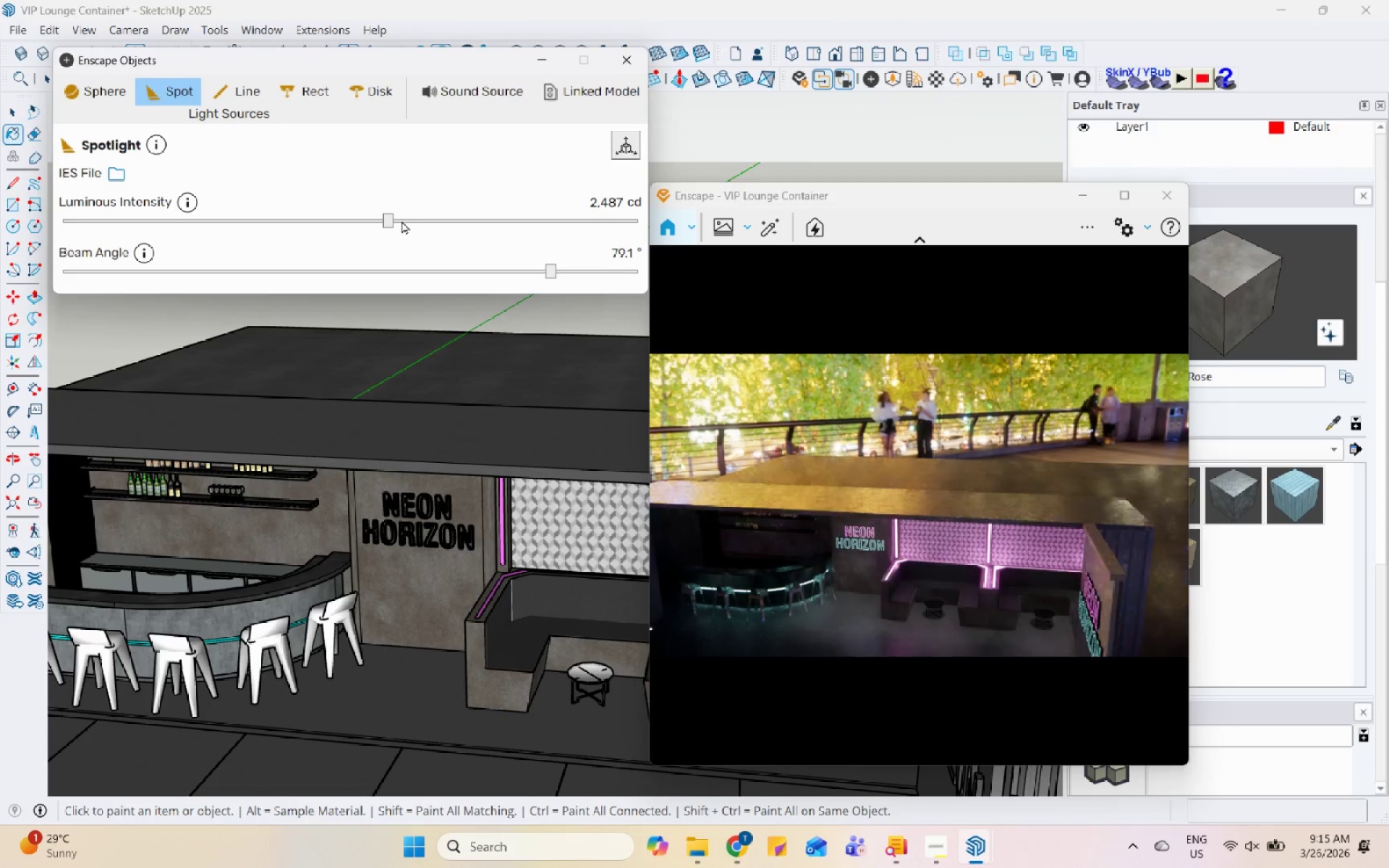 
left_click([414, 222])
 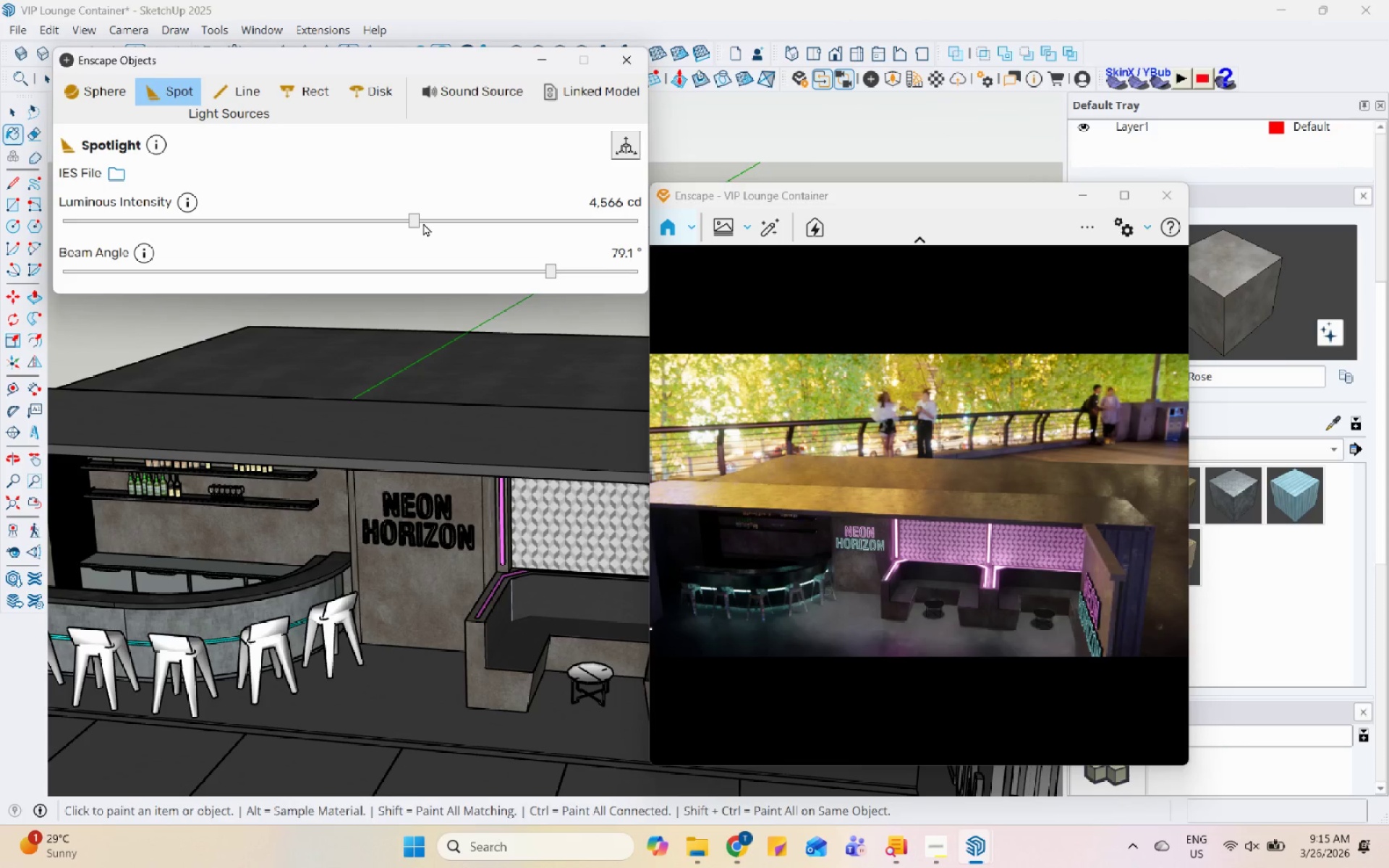 
left_click([375, 231])
 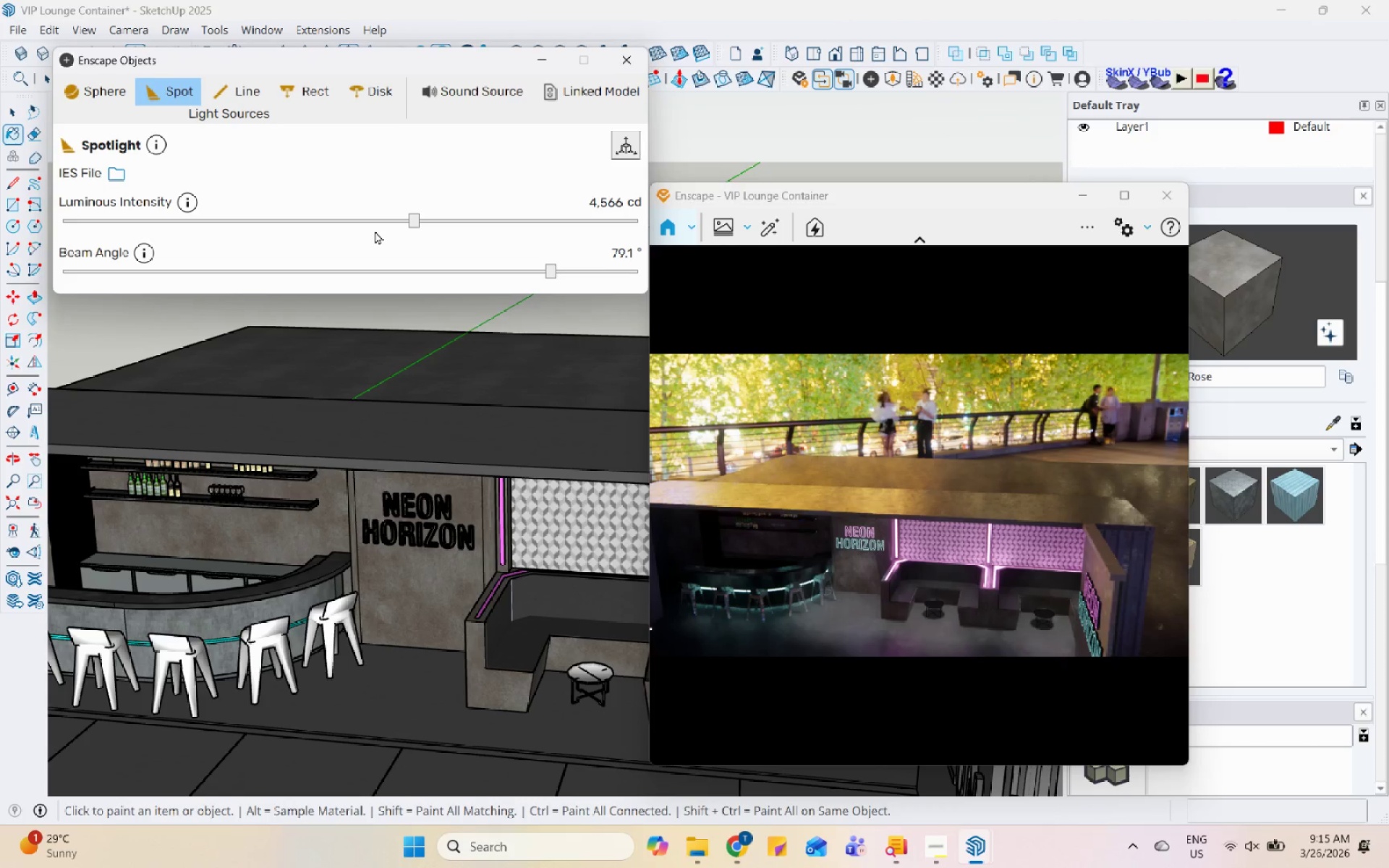 
left_click([391, 216])
 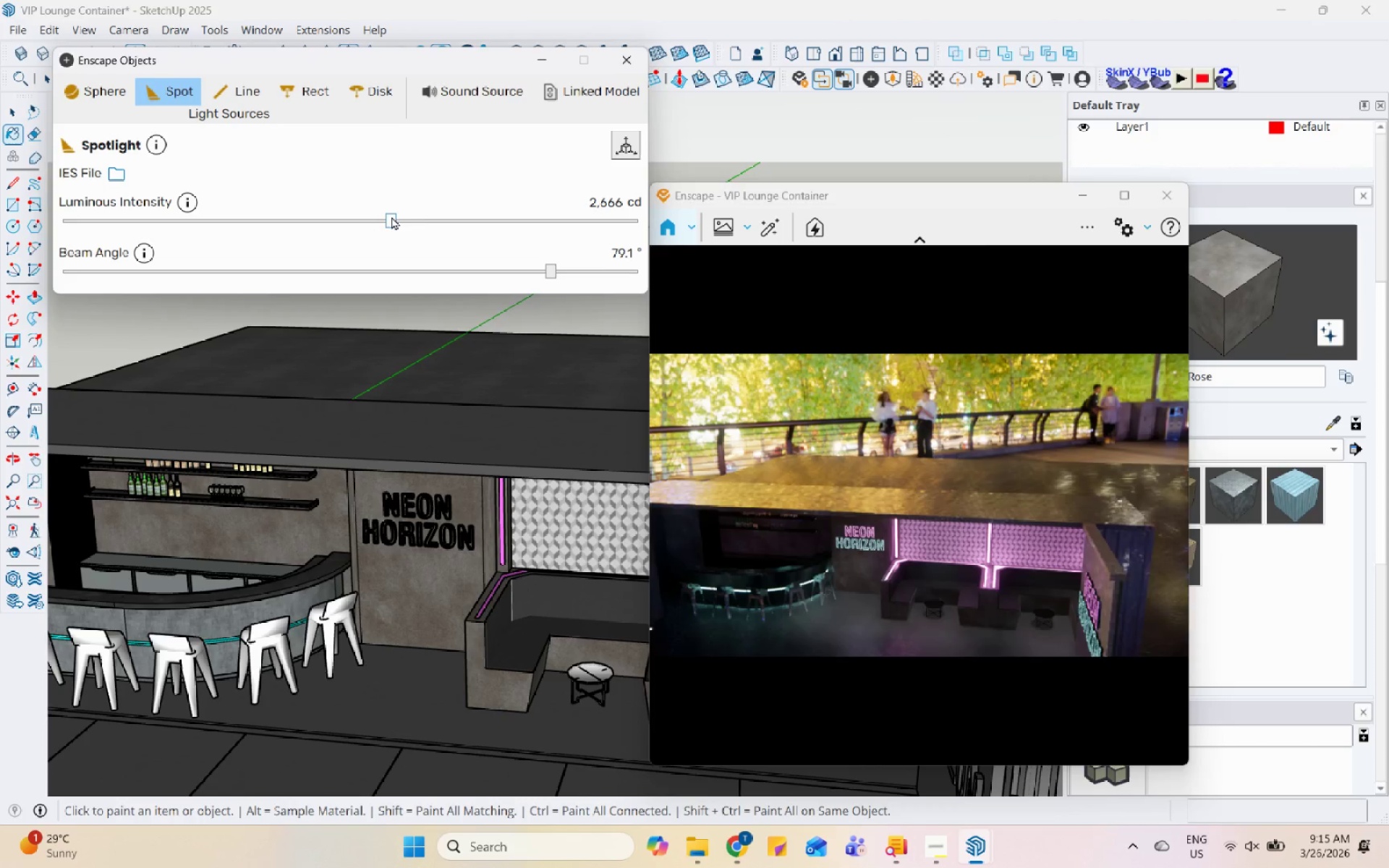 
left_click([426, 218])
 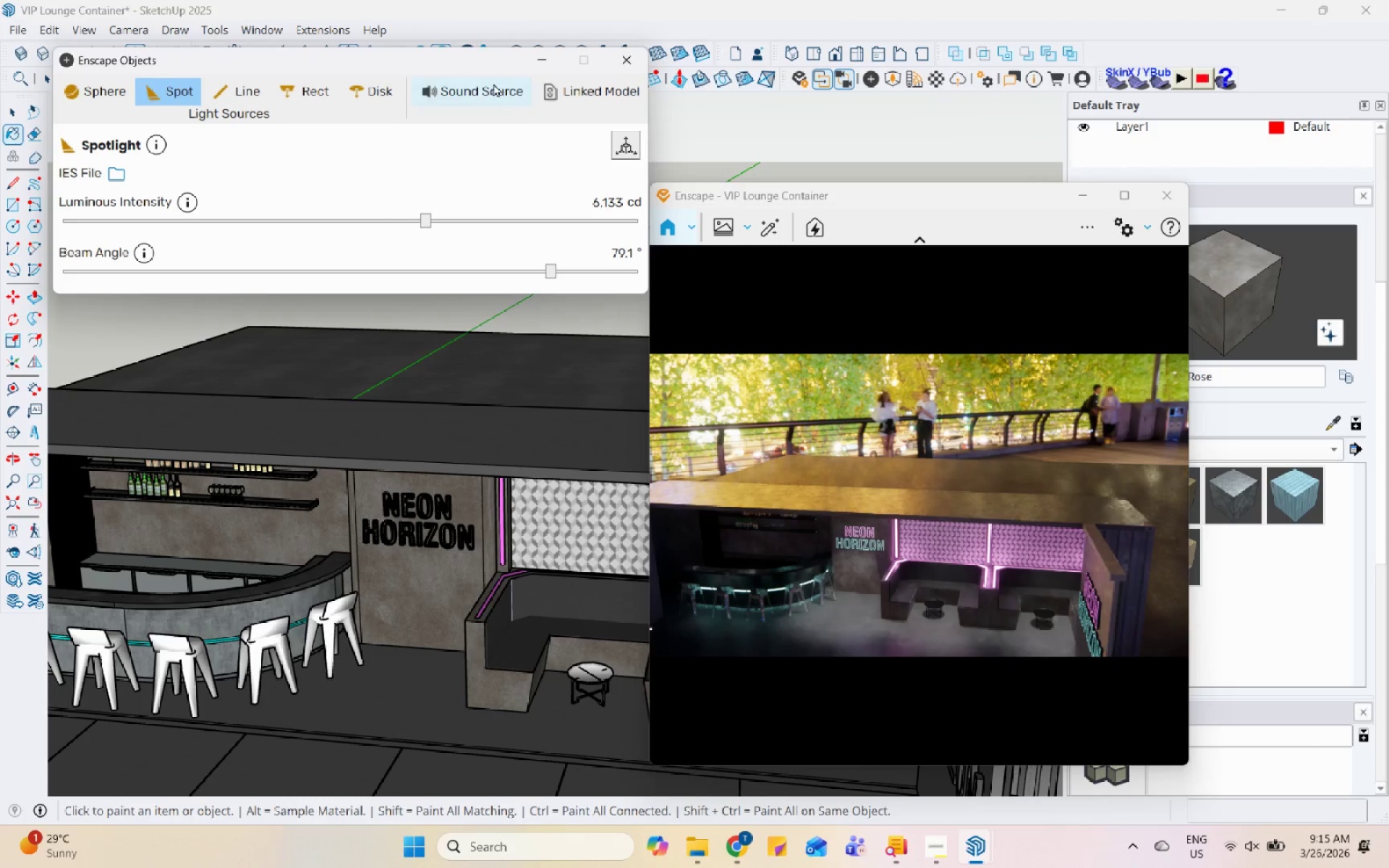 
left_click_drag(start_coordinate=[490, 66], to_coordinate=[923, 365])
 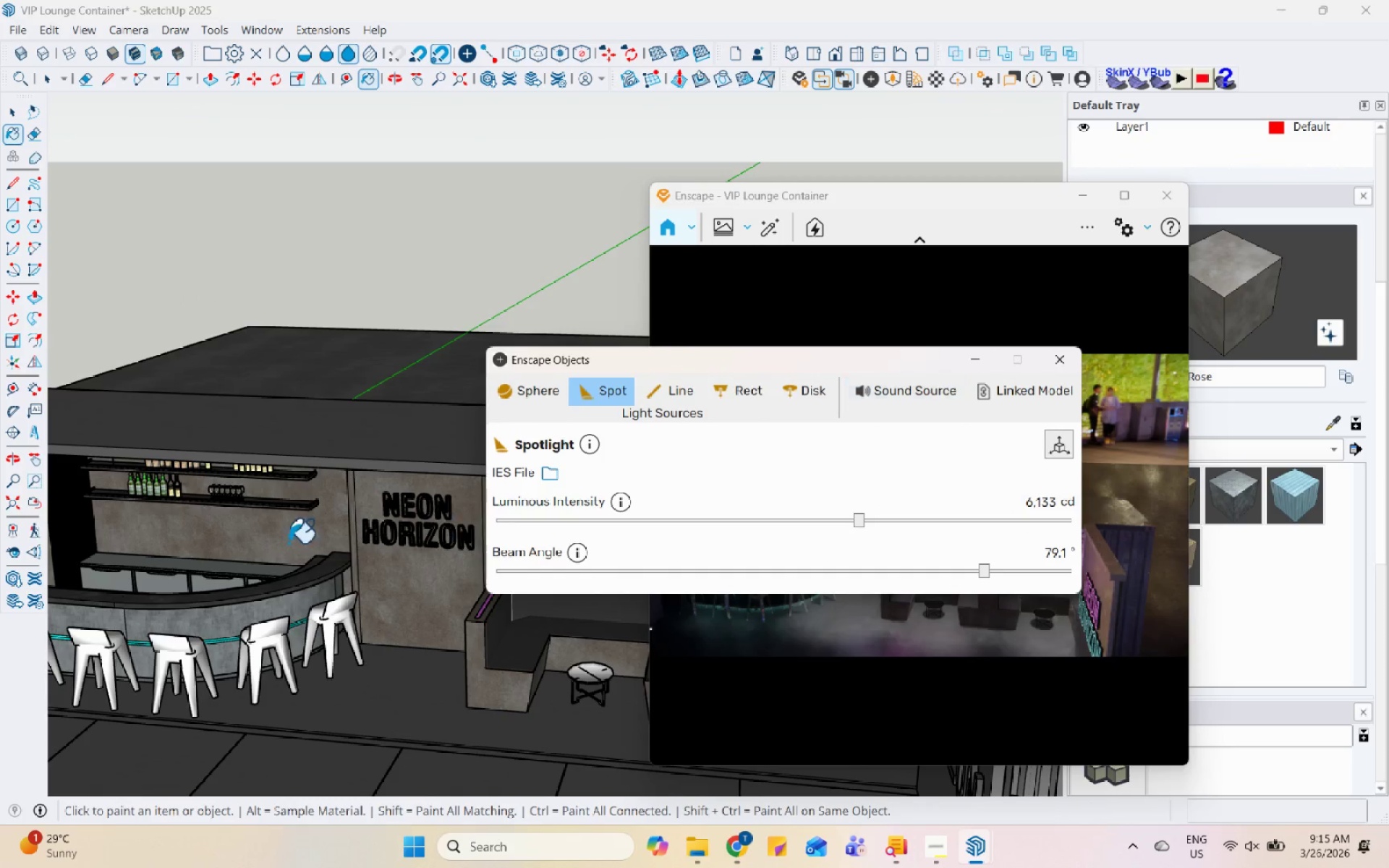 
scroll: coordinate [345, 490], scroll_direction: down, amount: 1.0
 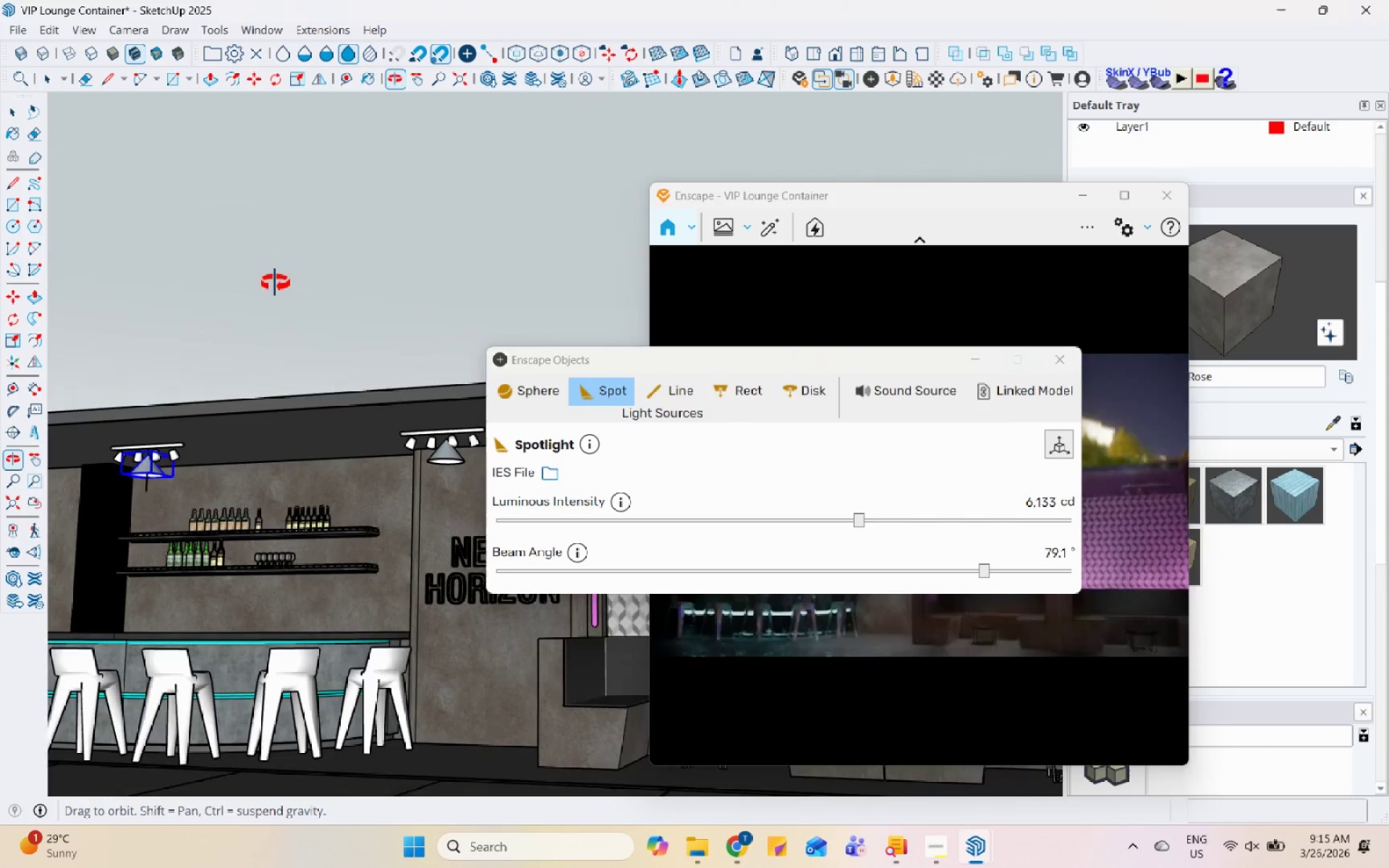 
key(Space)
 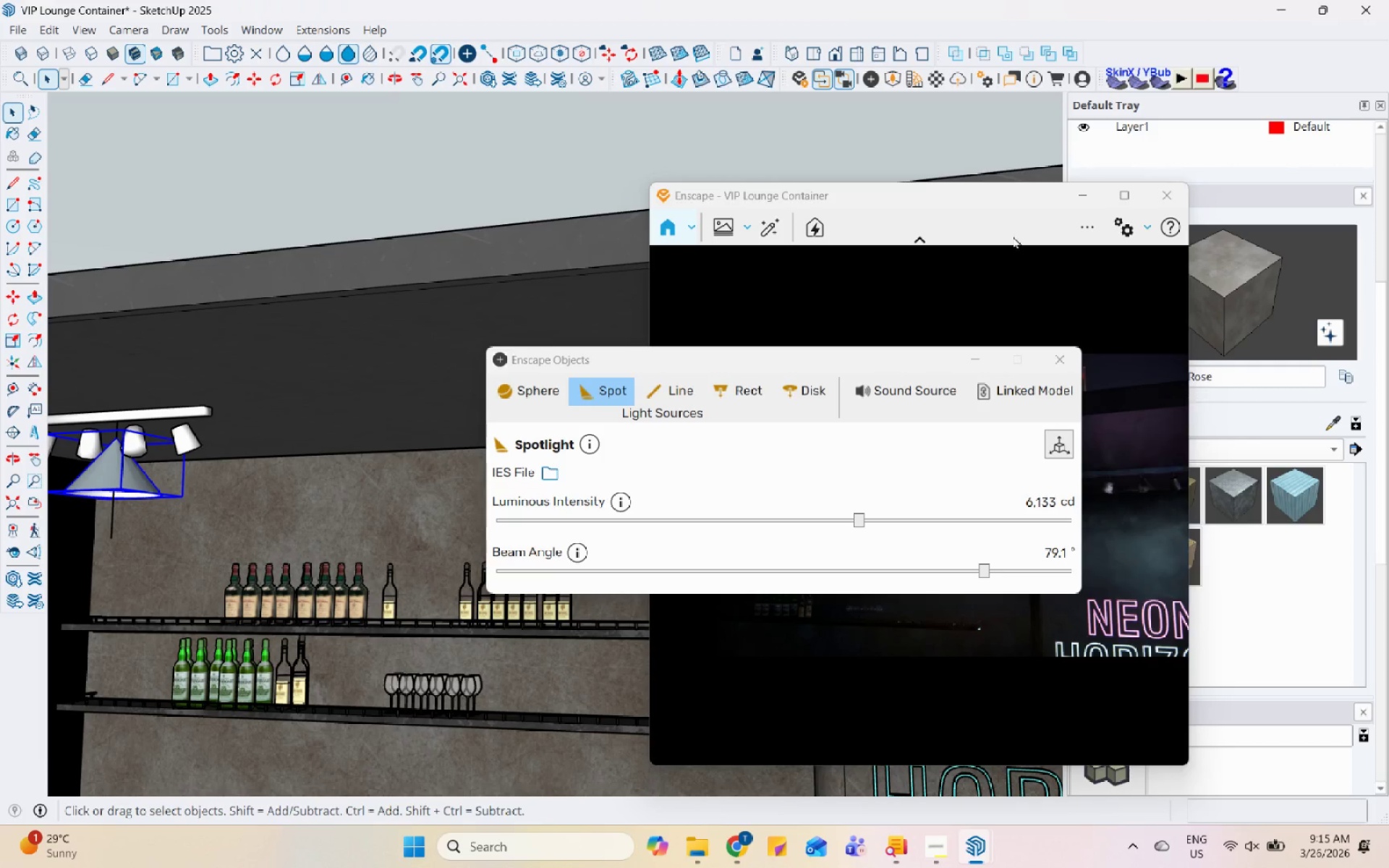 
scroll: coordinate [119, 488], scroll_direction: up, amount: 10.0
 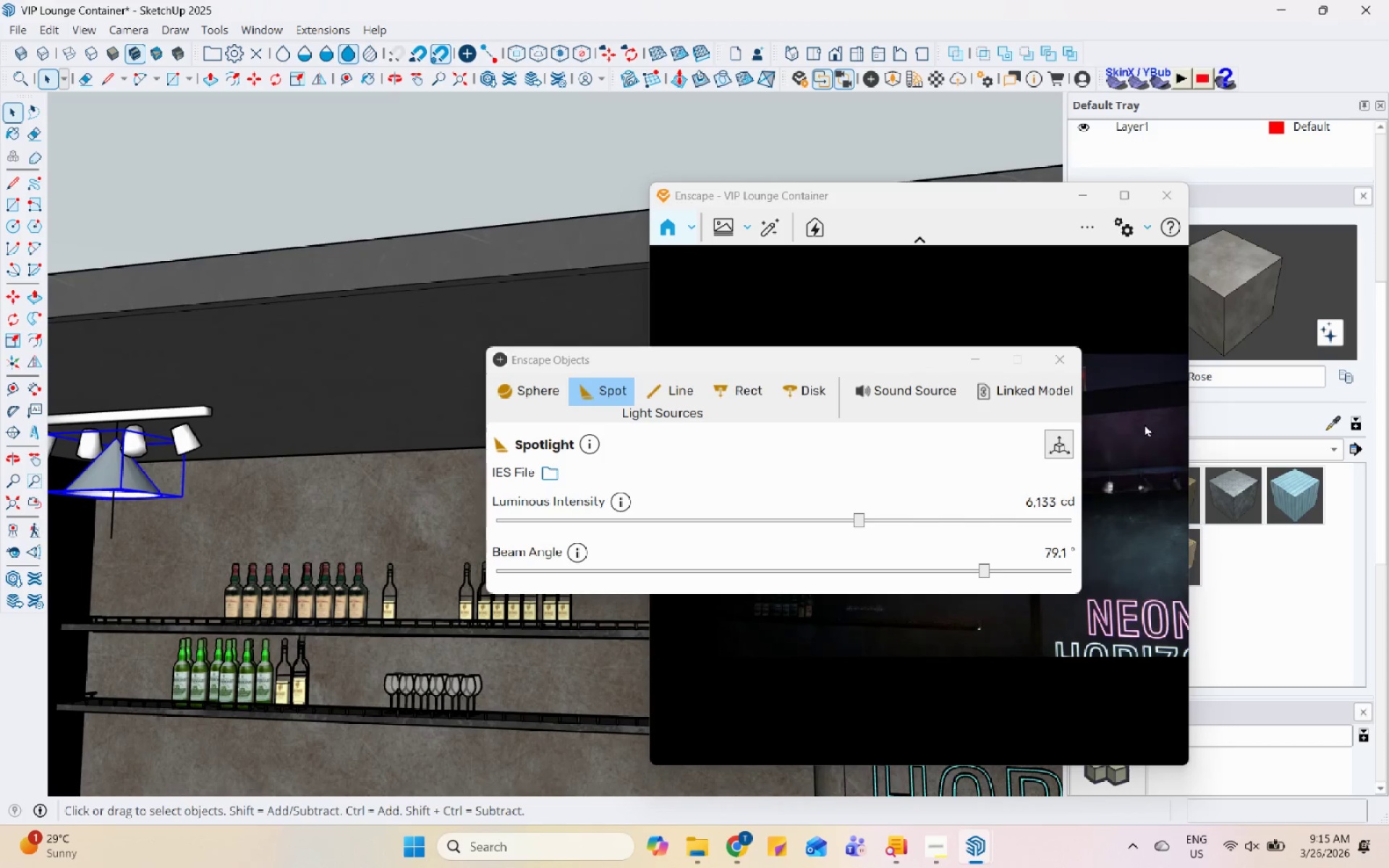 
left_click_drag(start_coordinate=[986, 197], to_coordinate=[744, 171])
 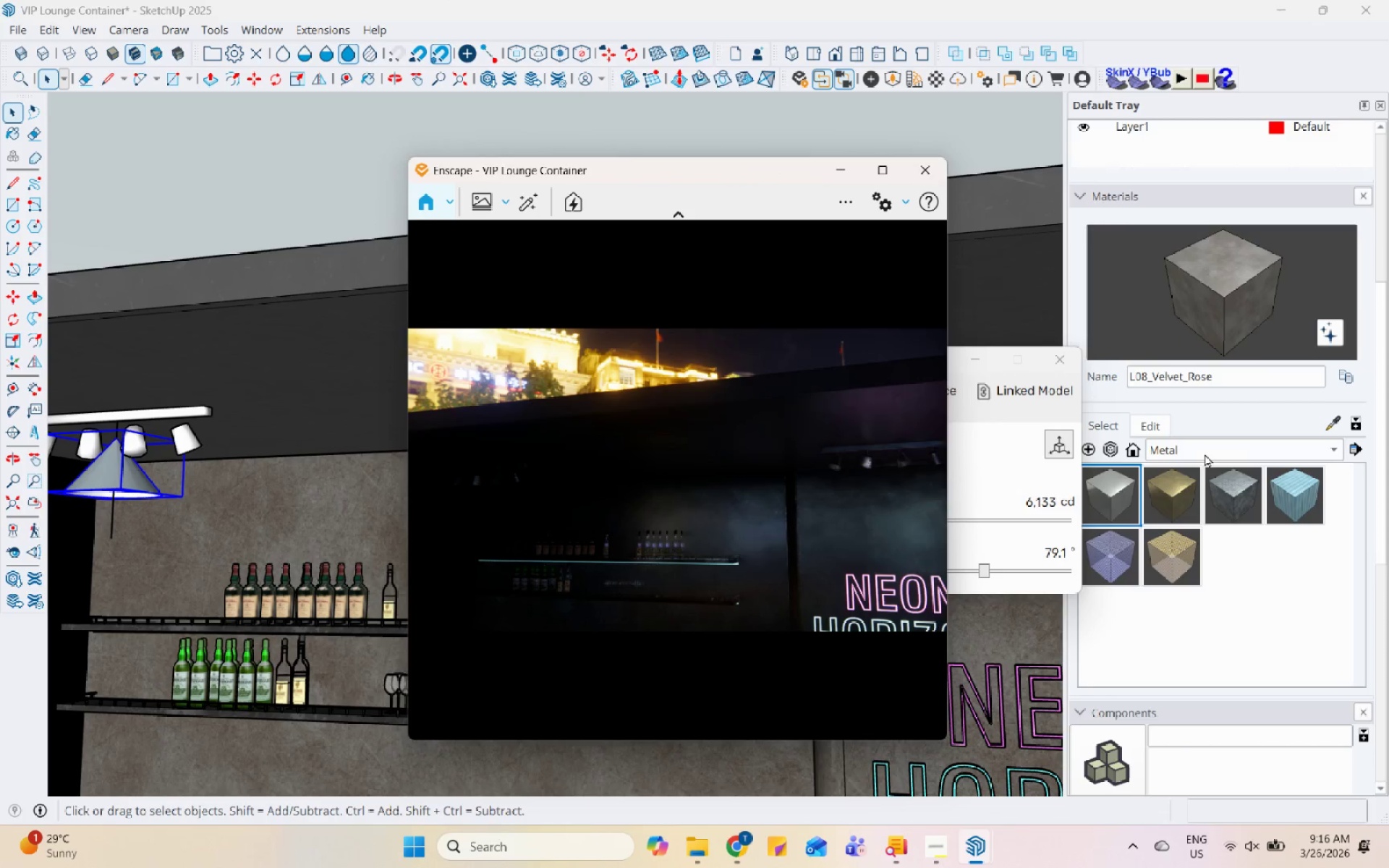 
left_click([1205, 454])
 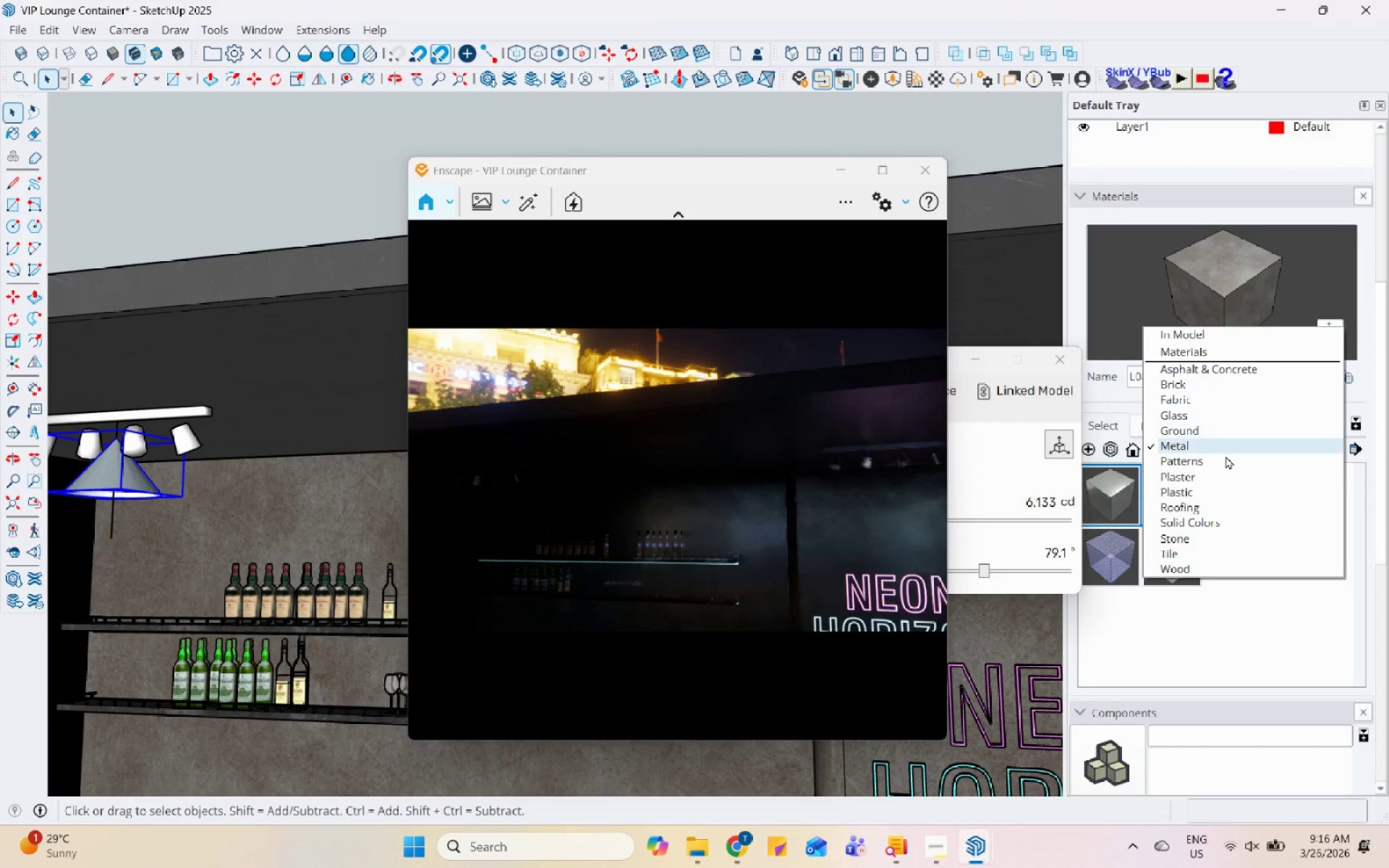 
left_click([1230, 522])
 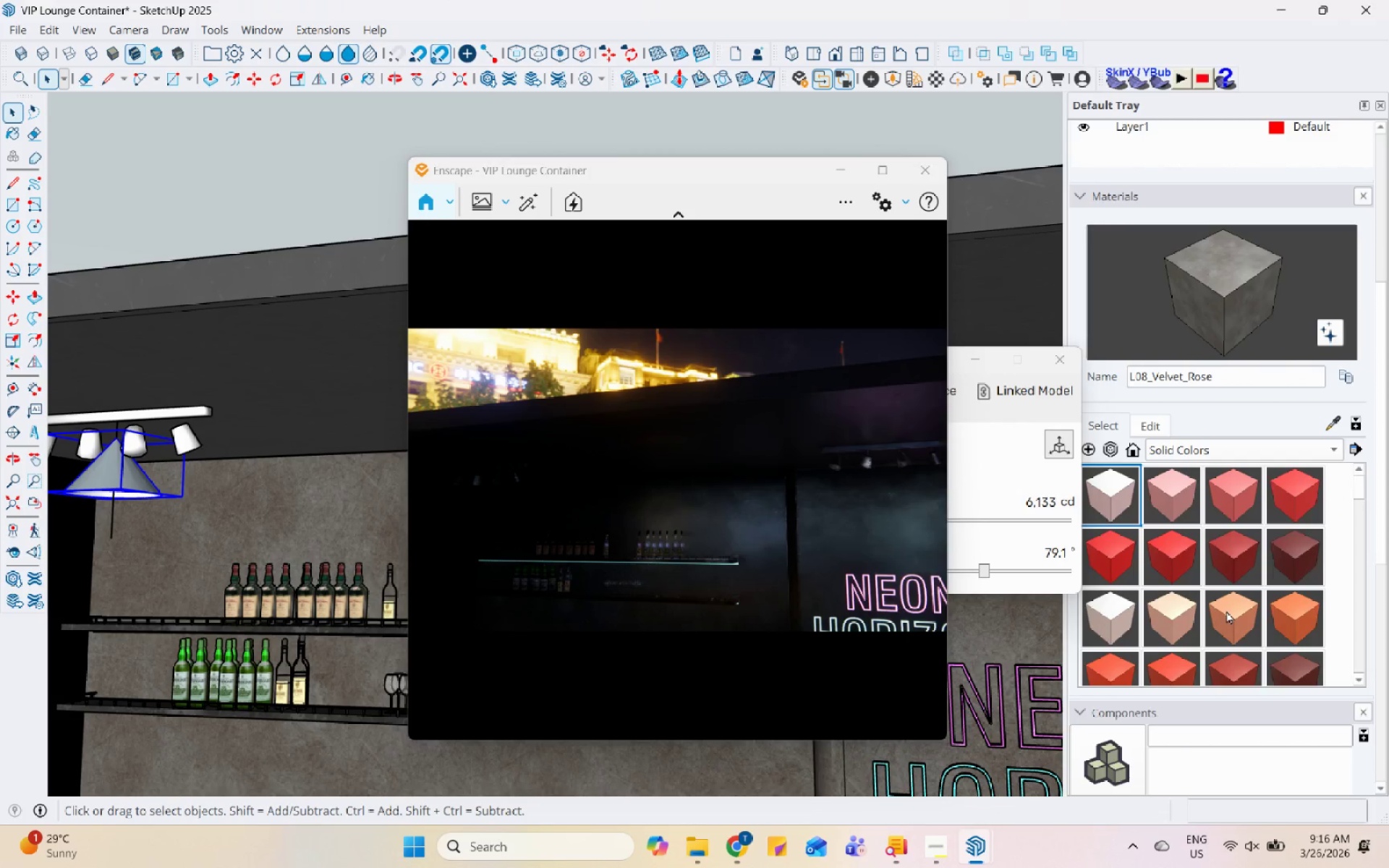 
left_click([1228, 612])
 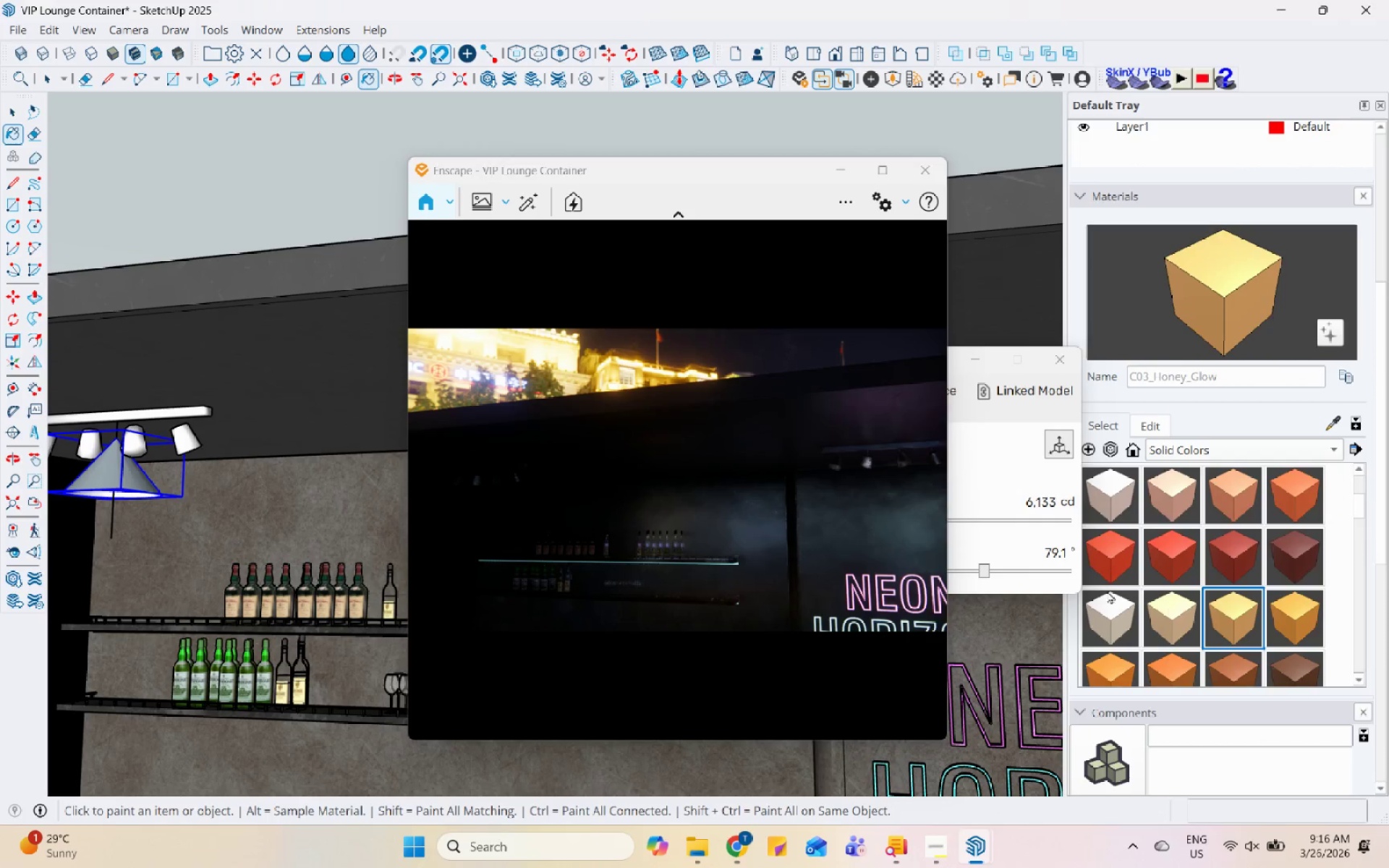 
scroll: coordinate [1226, 616], scroll_direction: down, amount: 3.0
 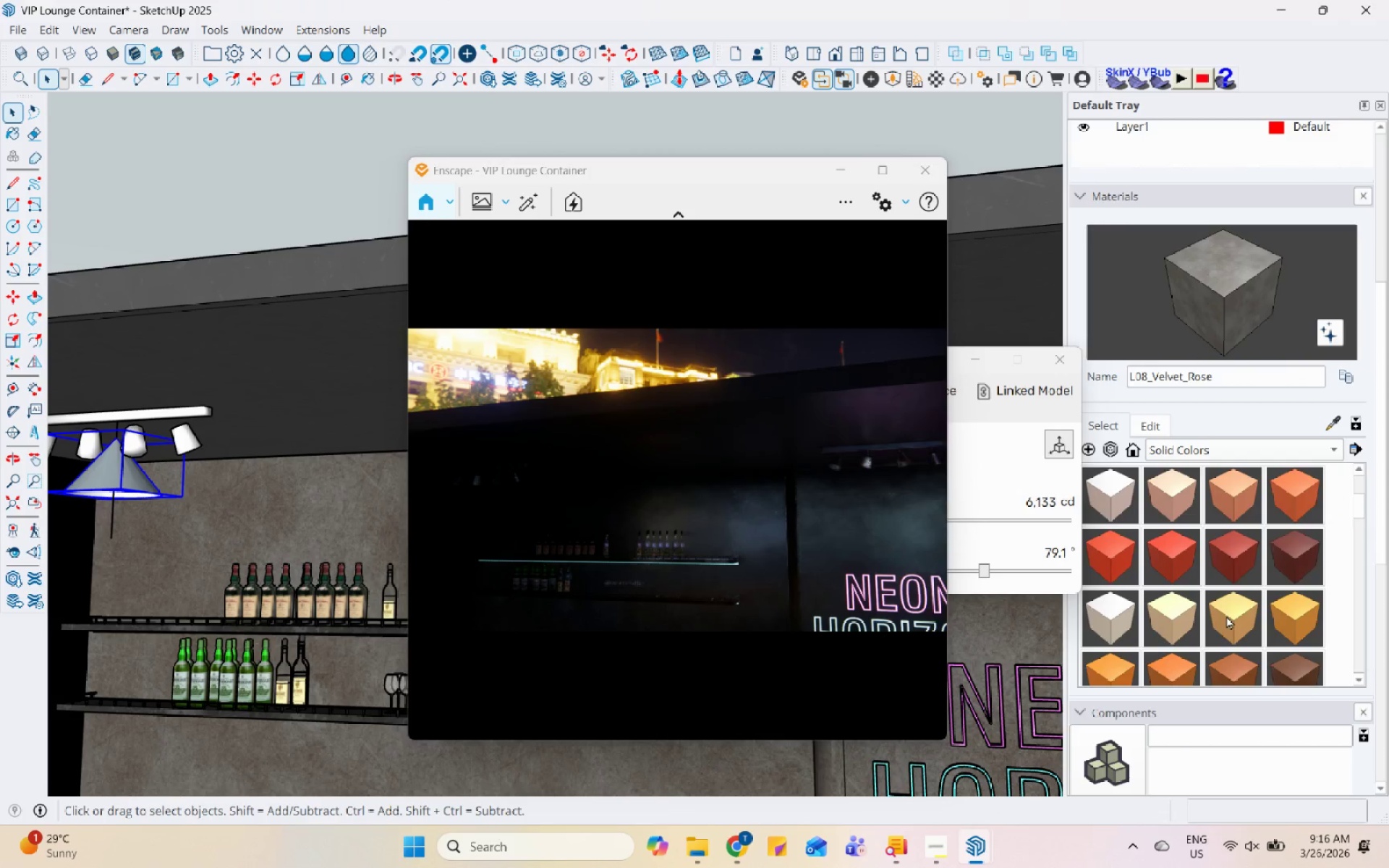 
scroll: coordinate [0, 424], scroll_direction: up, amount: 2.0
 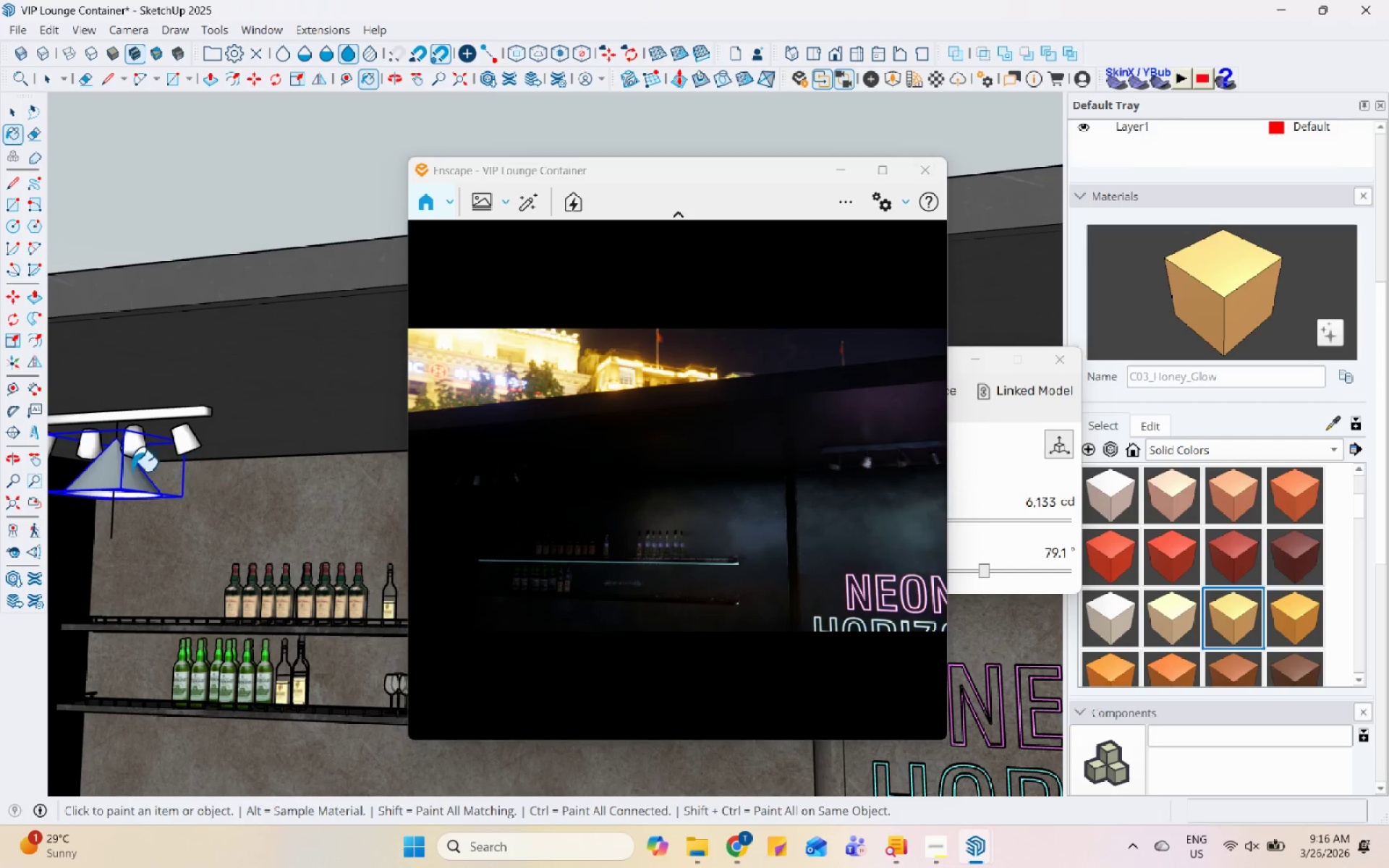 
left_click([88, 475])
 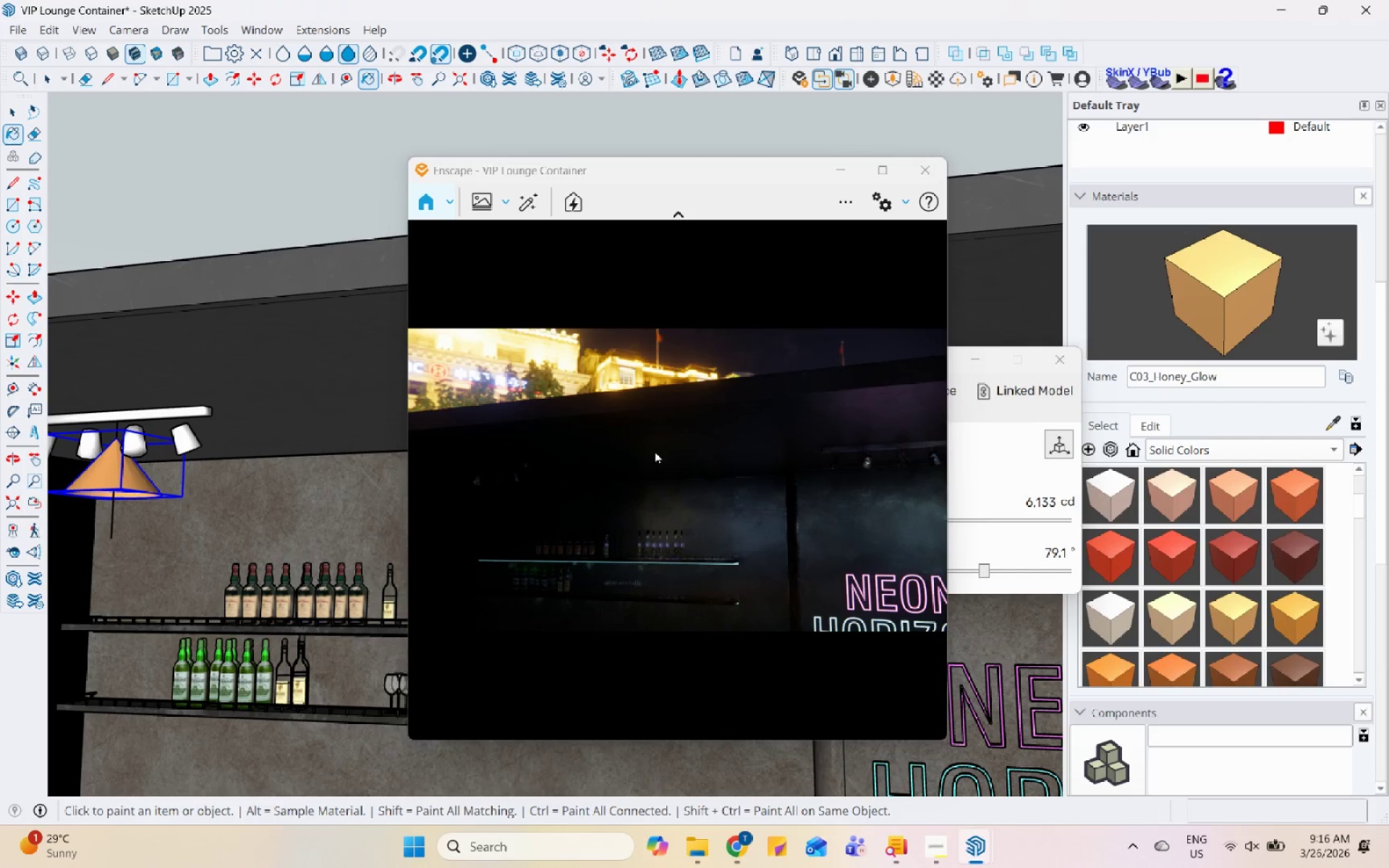 
scroll: coordinate [655, 451], scroll_direction: down, amount: 2.0
 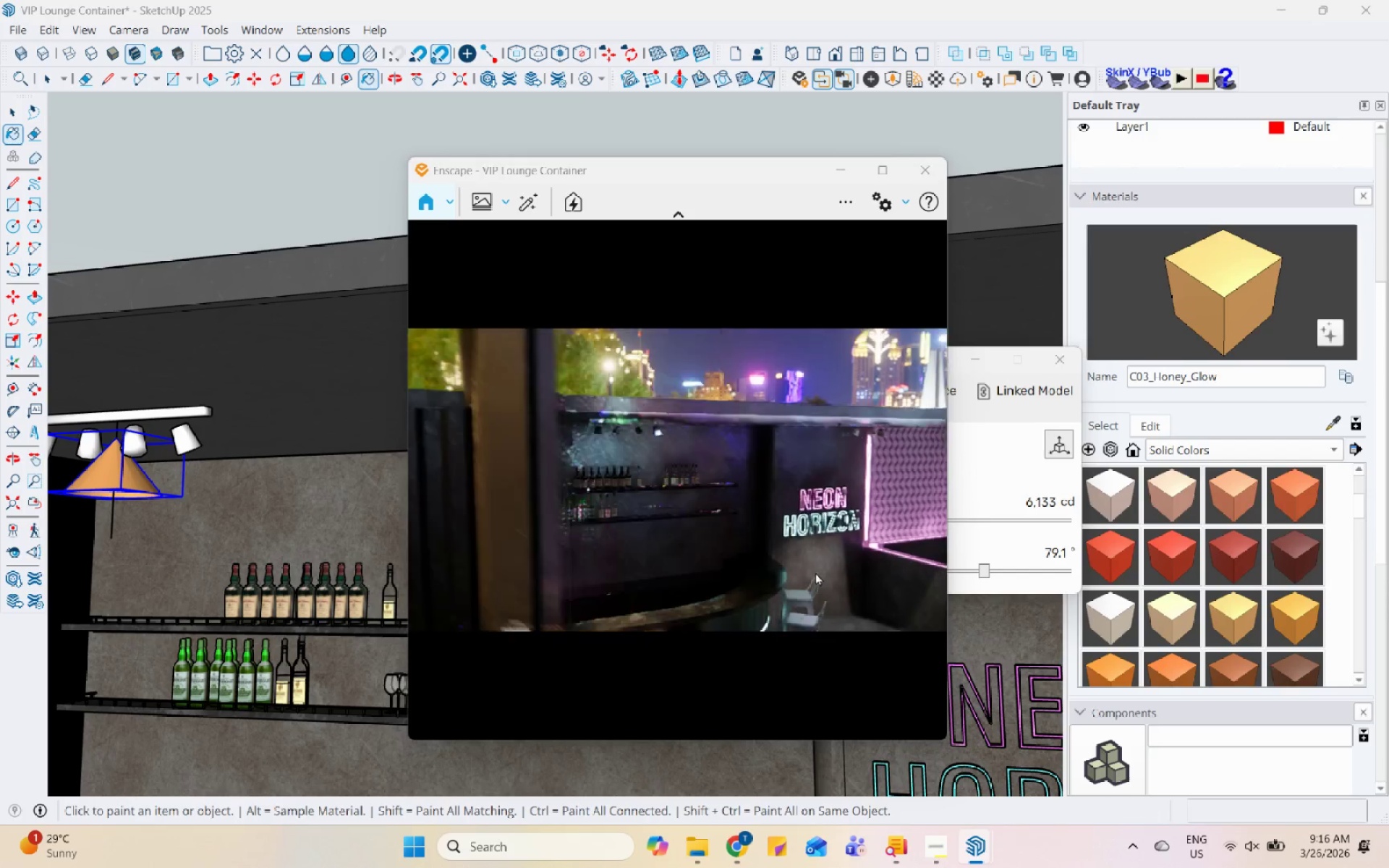 
wait(7.94)
 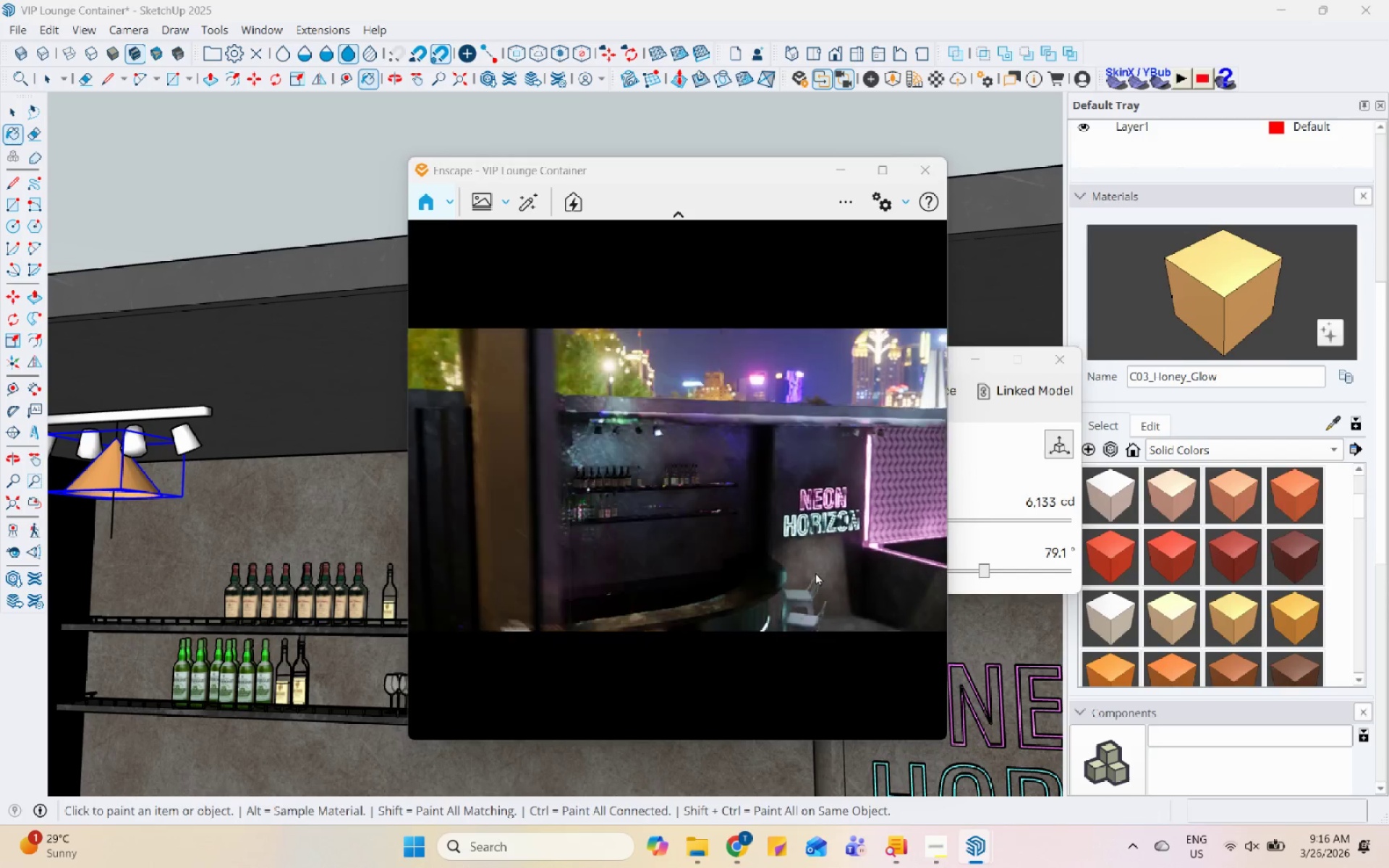 
left_click_drag(start_coordinate=[768, 168], to_coordinate=[990, 64])
 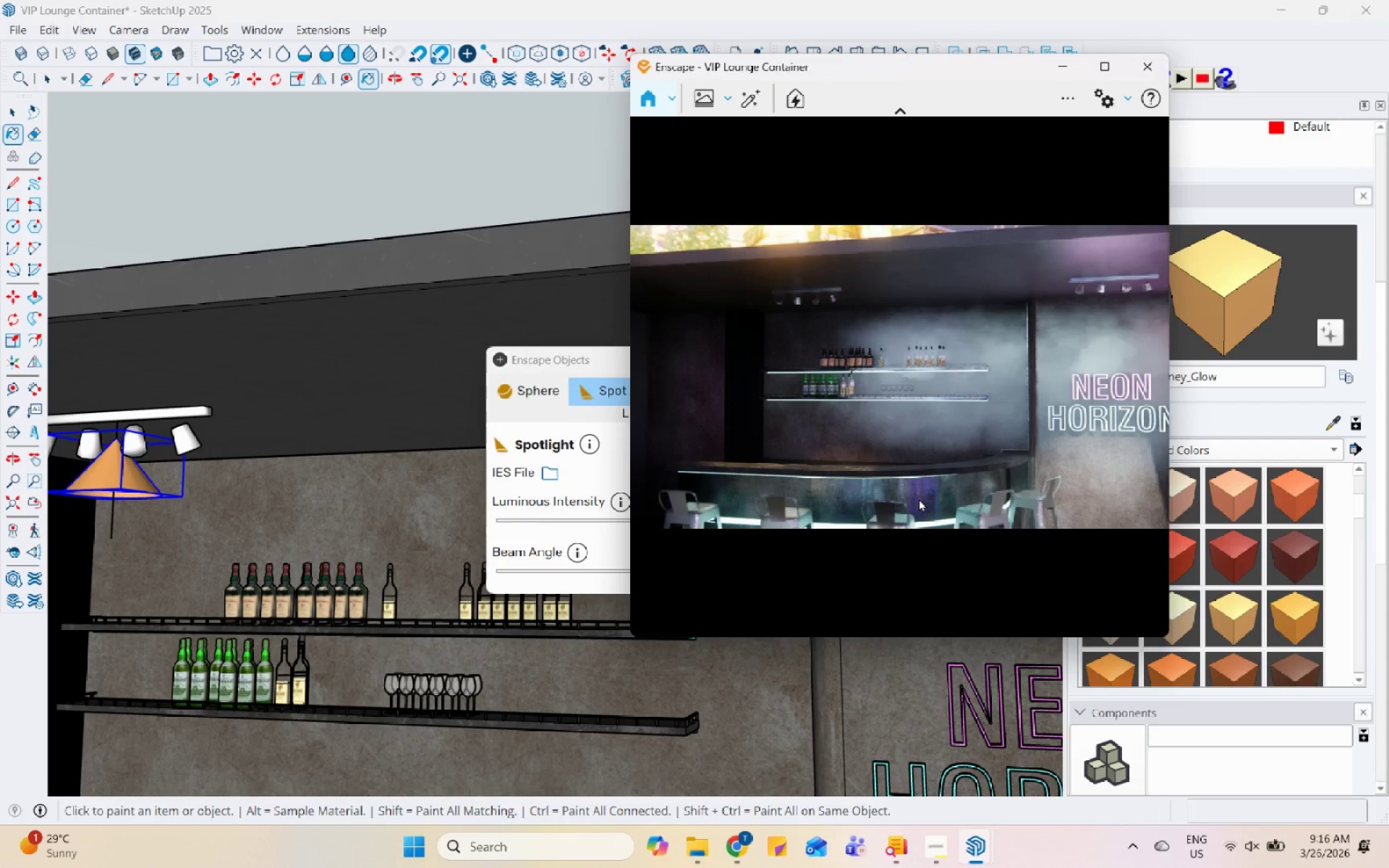 
scroll: coordinate [168, 307], scroll_direction: down, amount: 21.0
 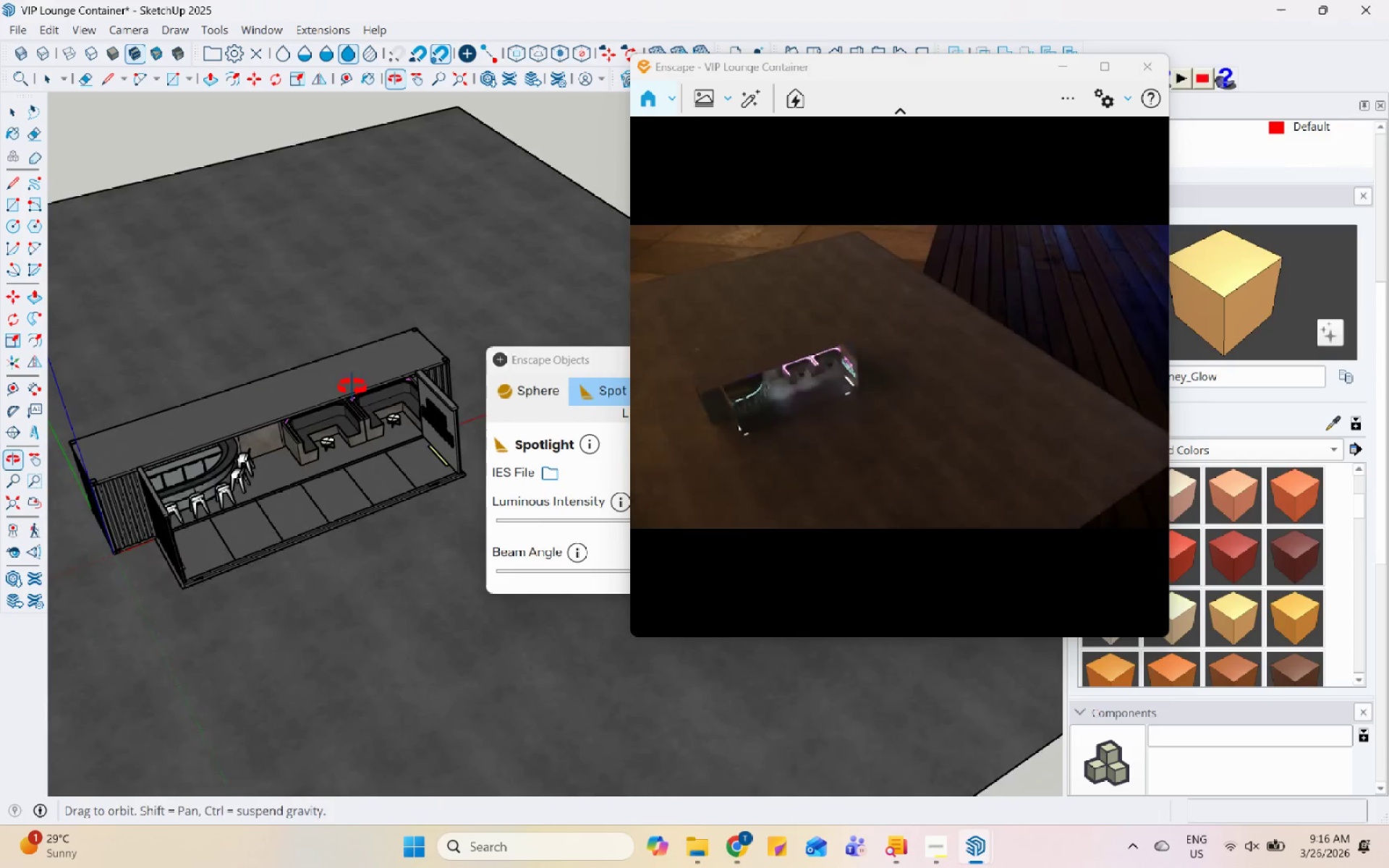 
scroll: coordinate [297, 541], scroll_direction: up, amount: 4.0
 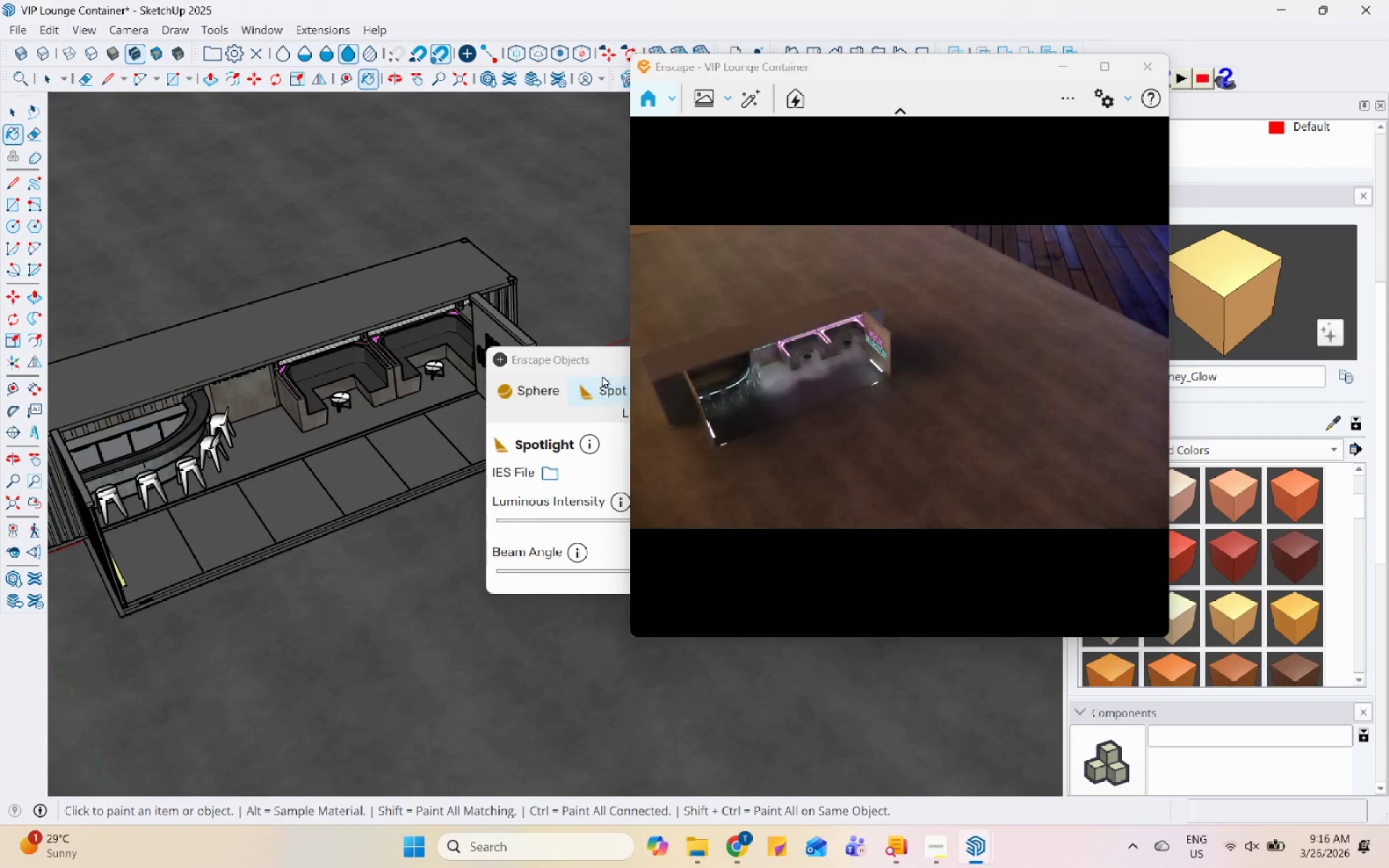 
left_click_drag(start_coordinate=[602, 372], to_coordinate=[221, 405])
 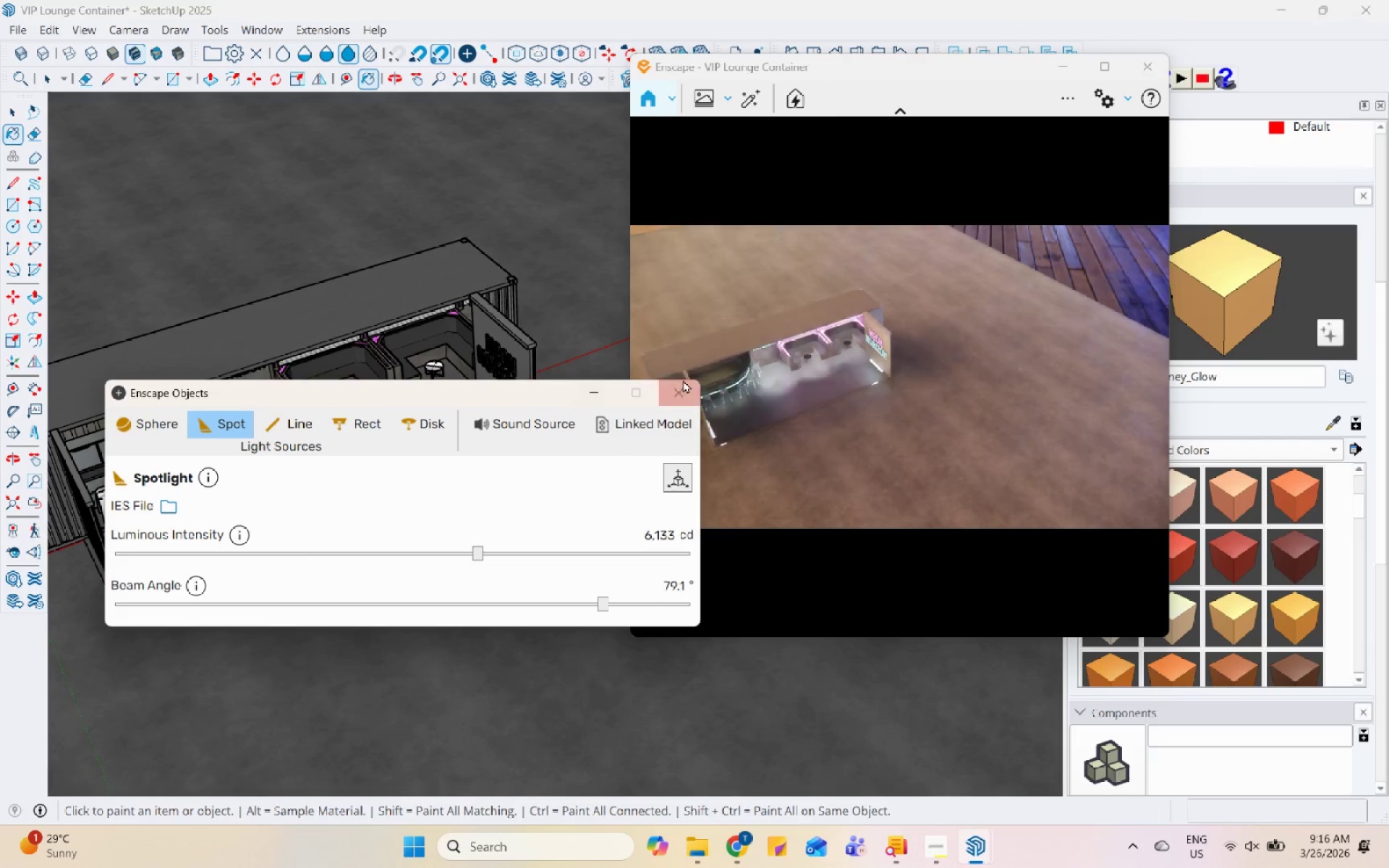 
left_click([681, 401])
 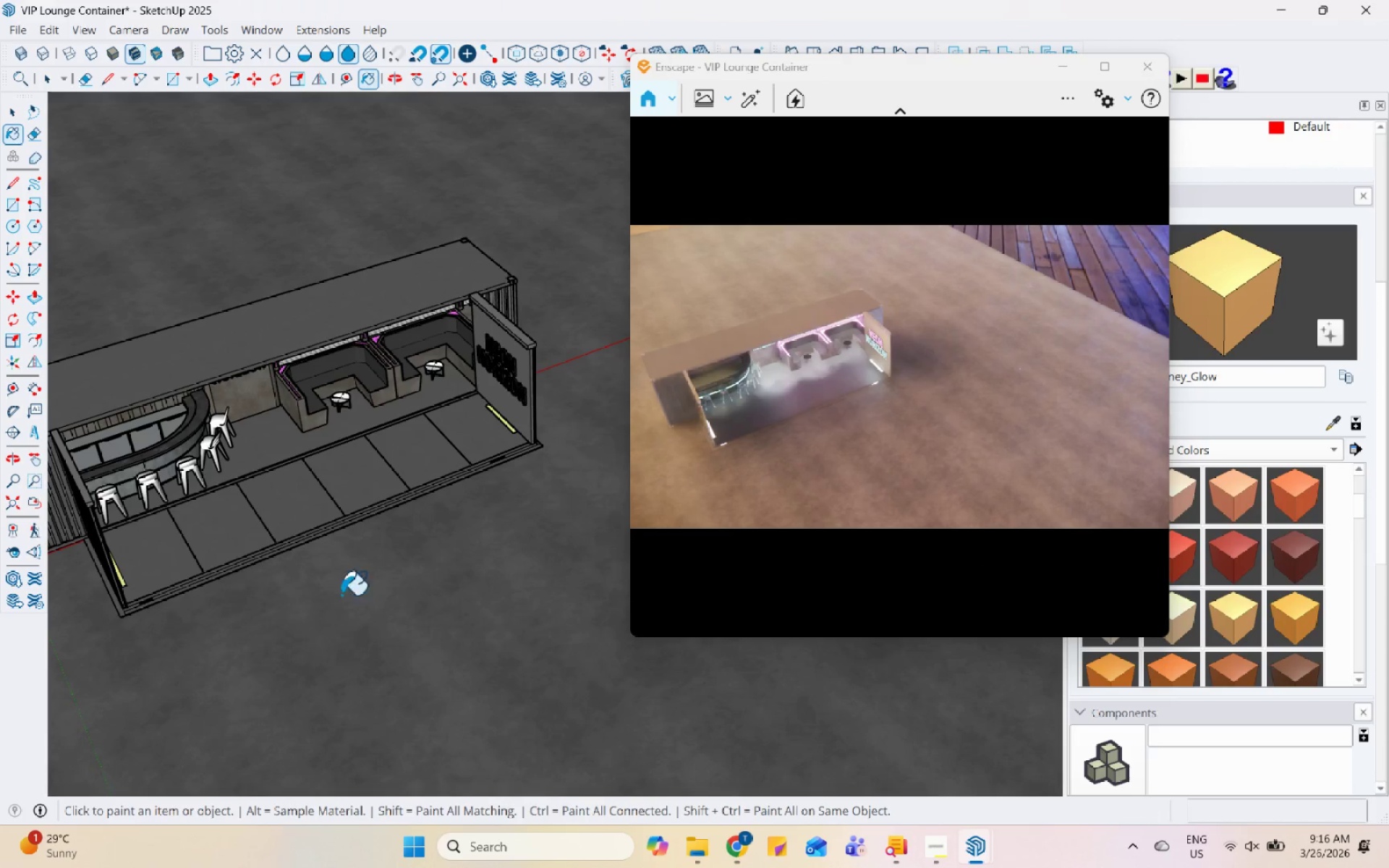 
scroll: coordinate [222, 713], scroll_direction: up, amount: 1.0
 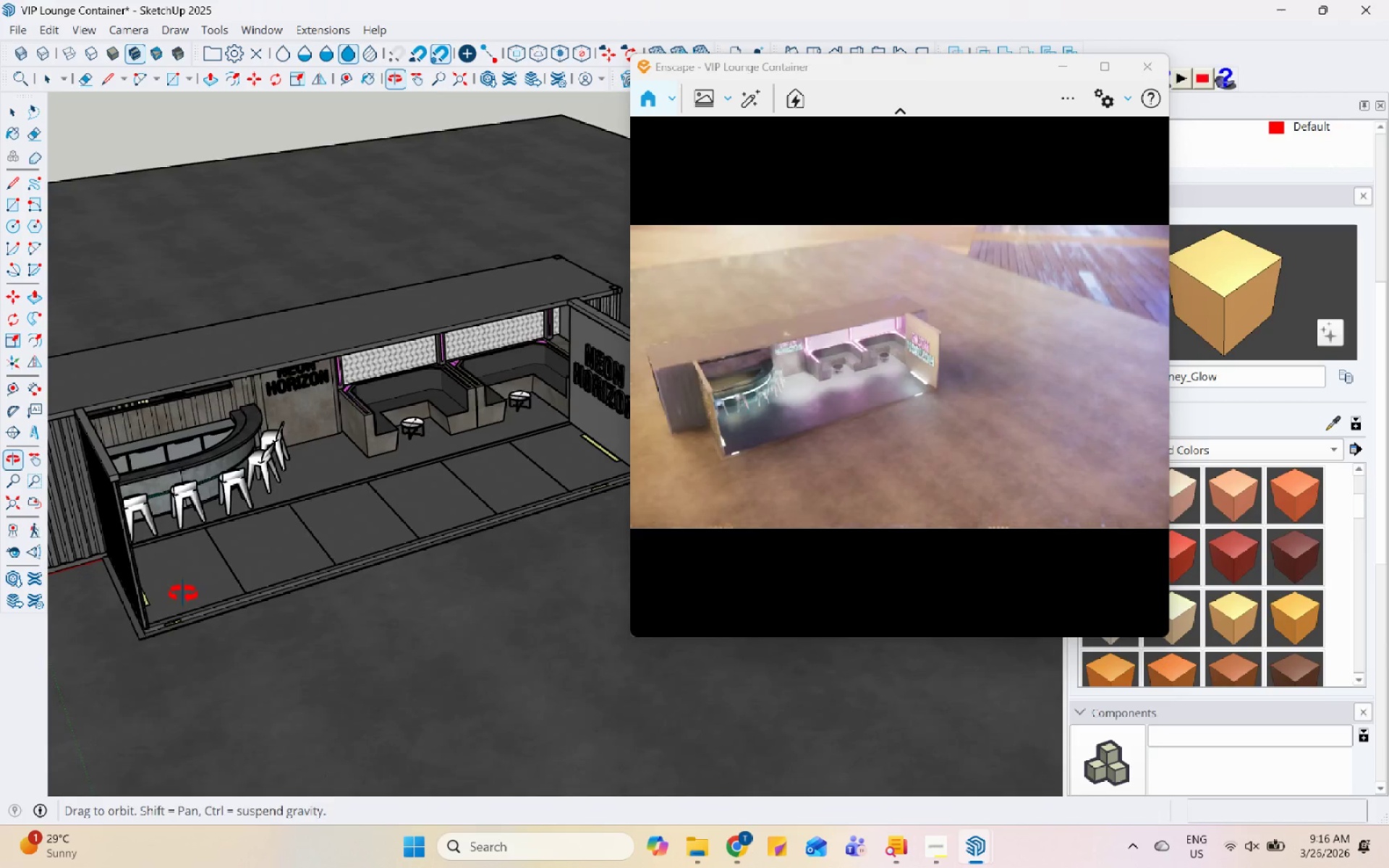 
scroll: coordinate [276, 577], scroll_direction: down, amount: 2.0
 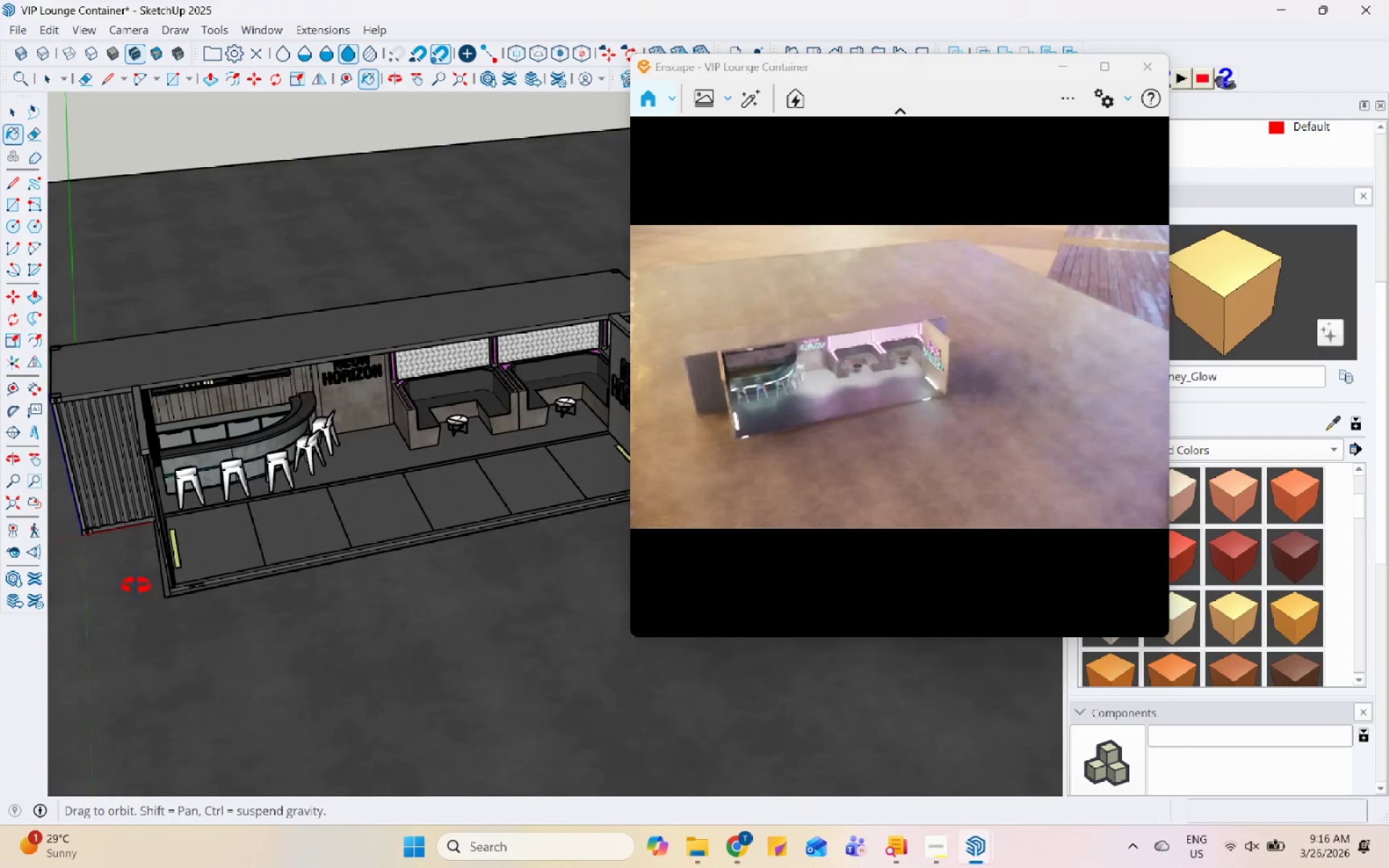 
scroll: coordinate [75, 491], scroll_direction: up, amount: 6.0
 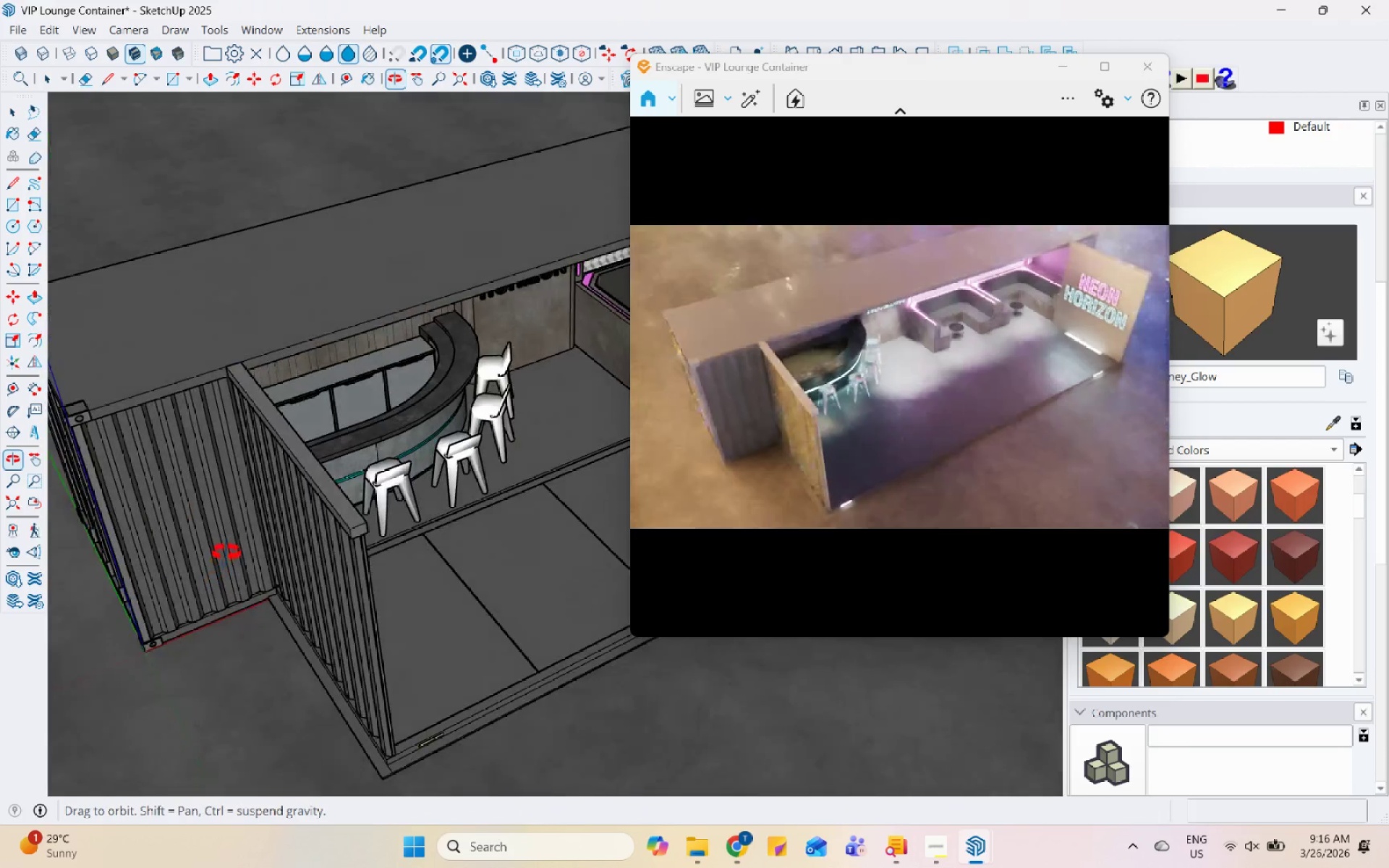 
scroll: coordinate [333, 586], scroll_direction: down, amount: 1.0
 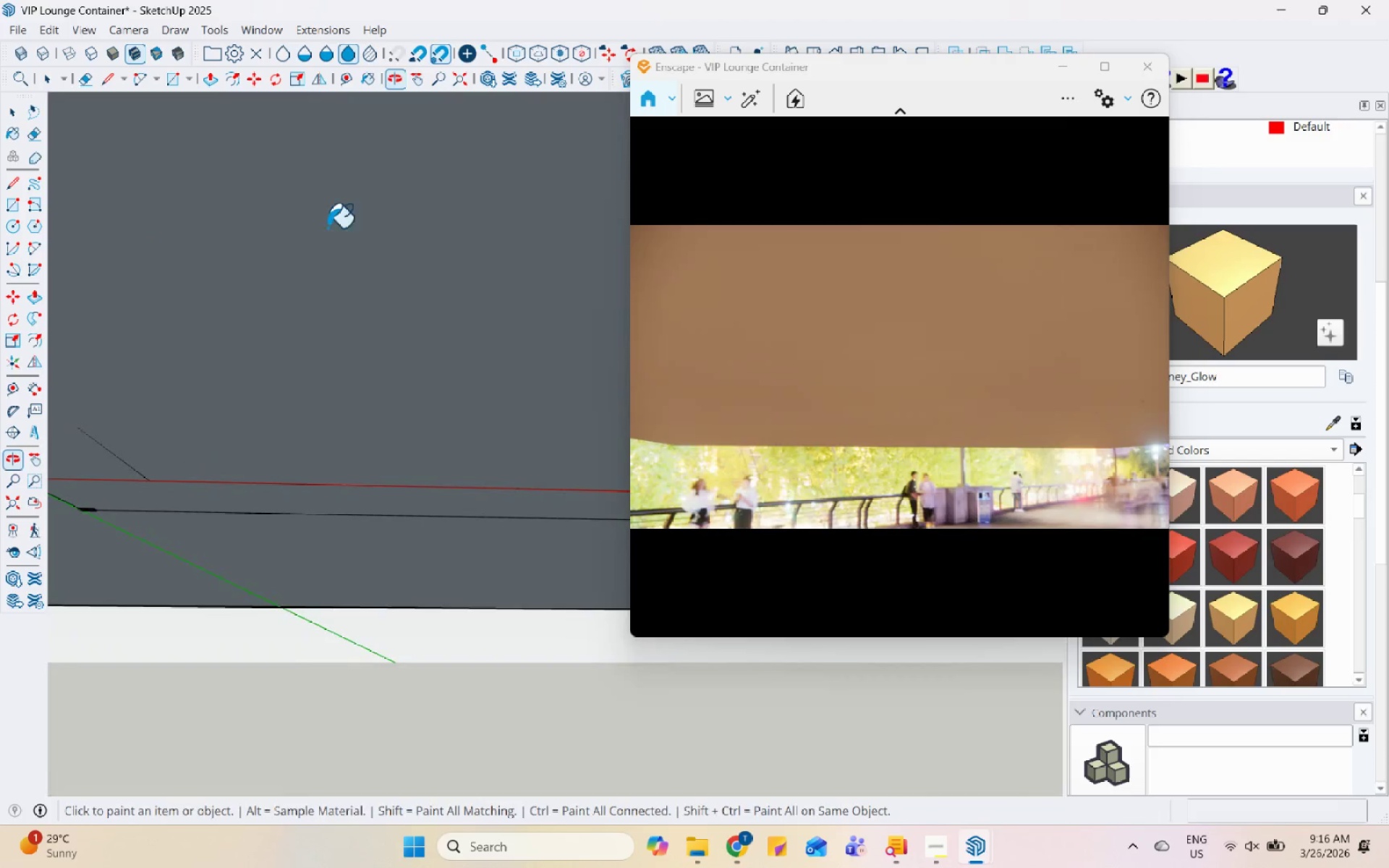 
scroll: coordinate [460, 562], scroll_direction: up, amount: 13.0
 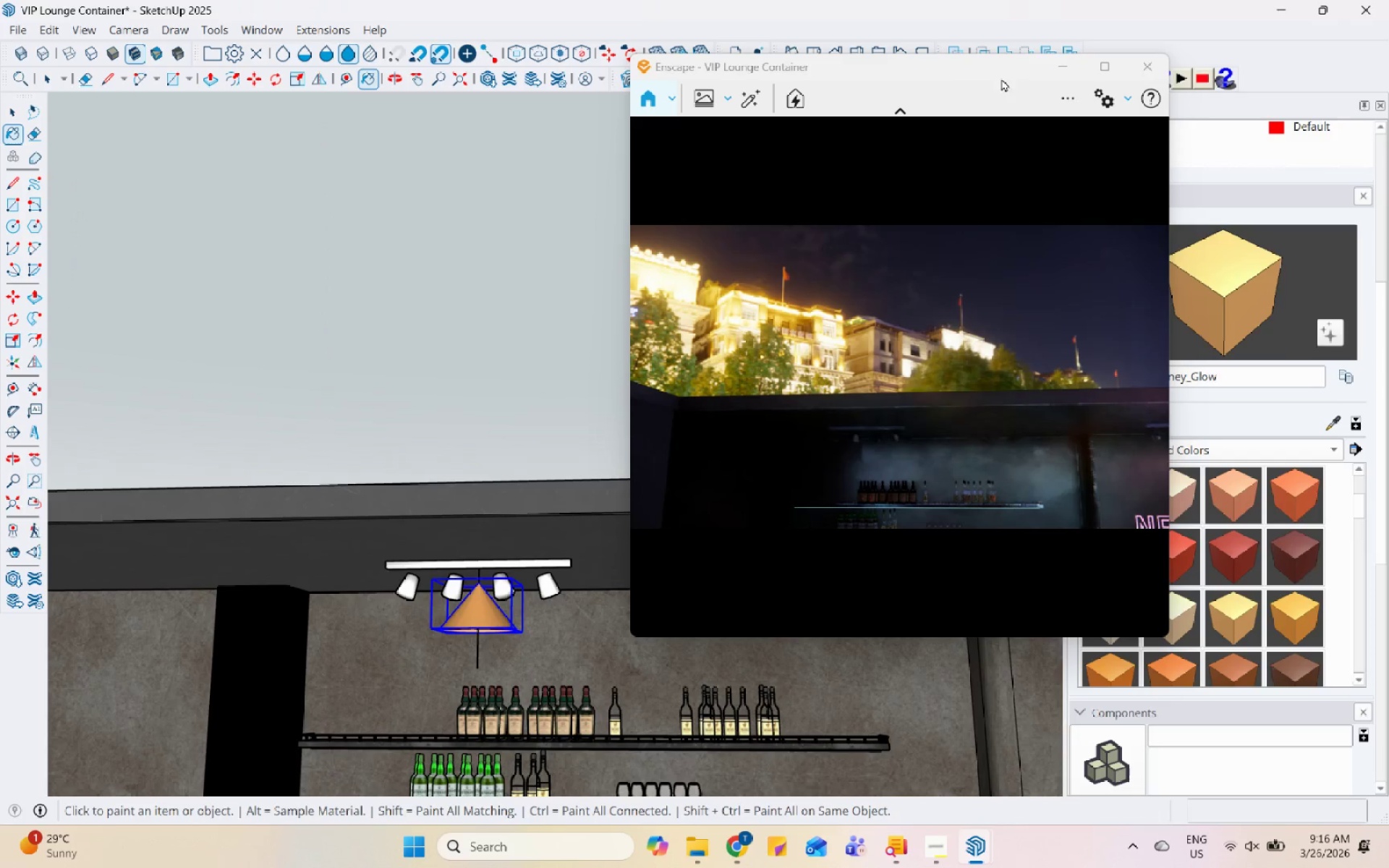 
left_click_drag(start_coordinate=[956, 77], to_coordinate=[1008, 145])
 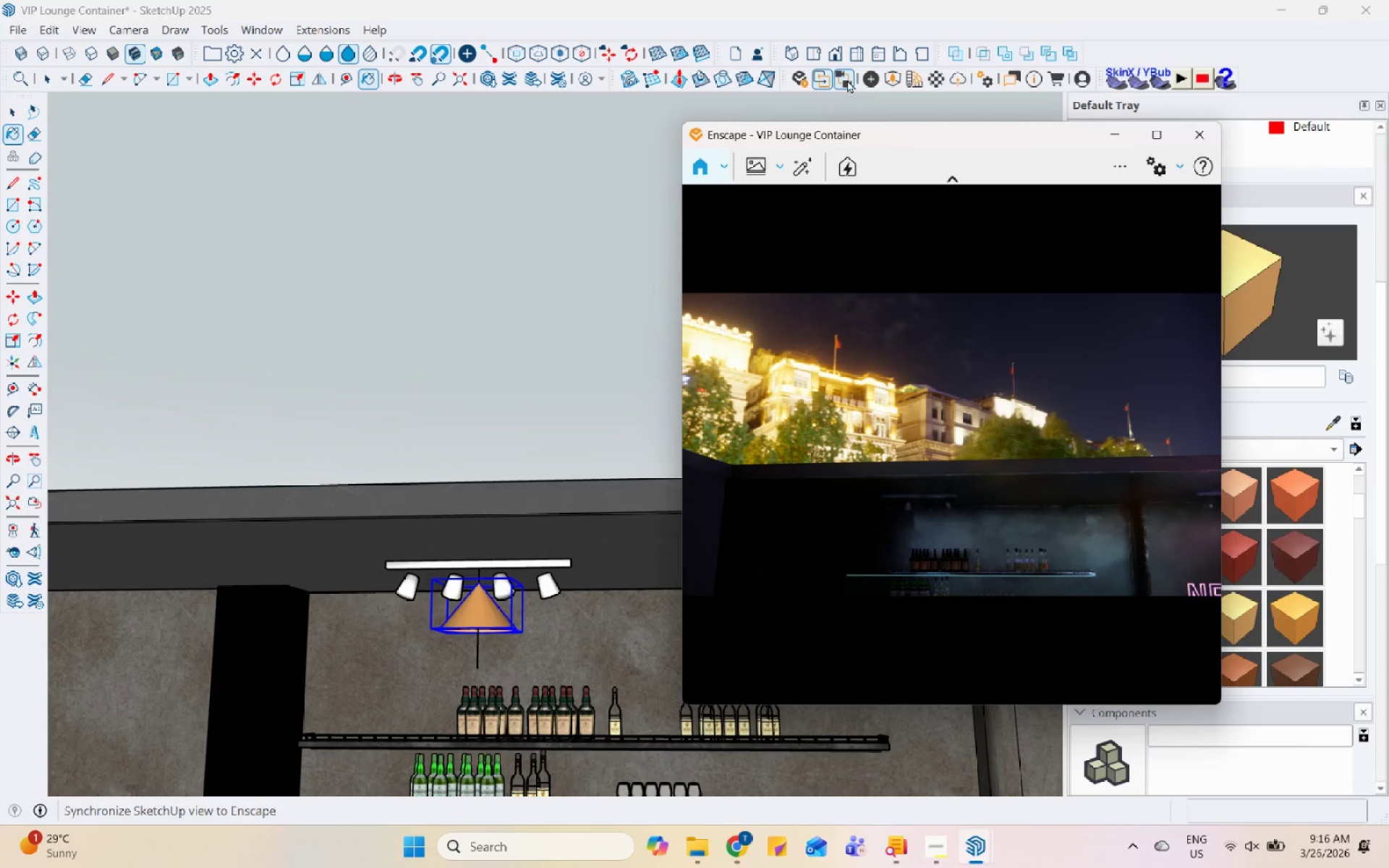 
left_click([872, 75])
 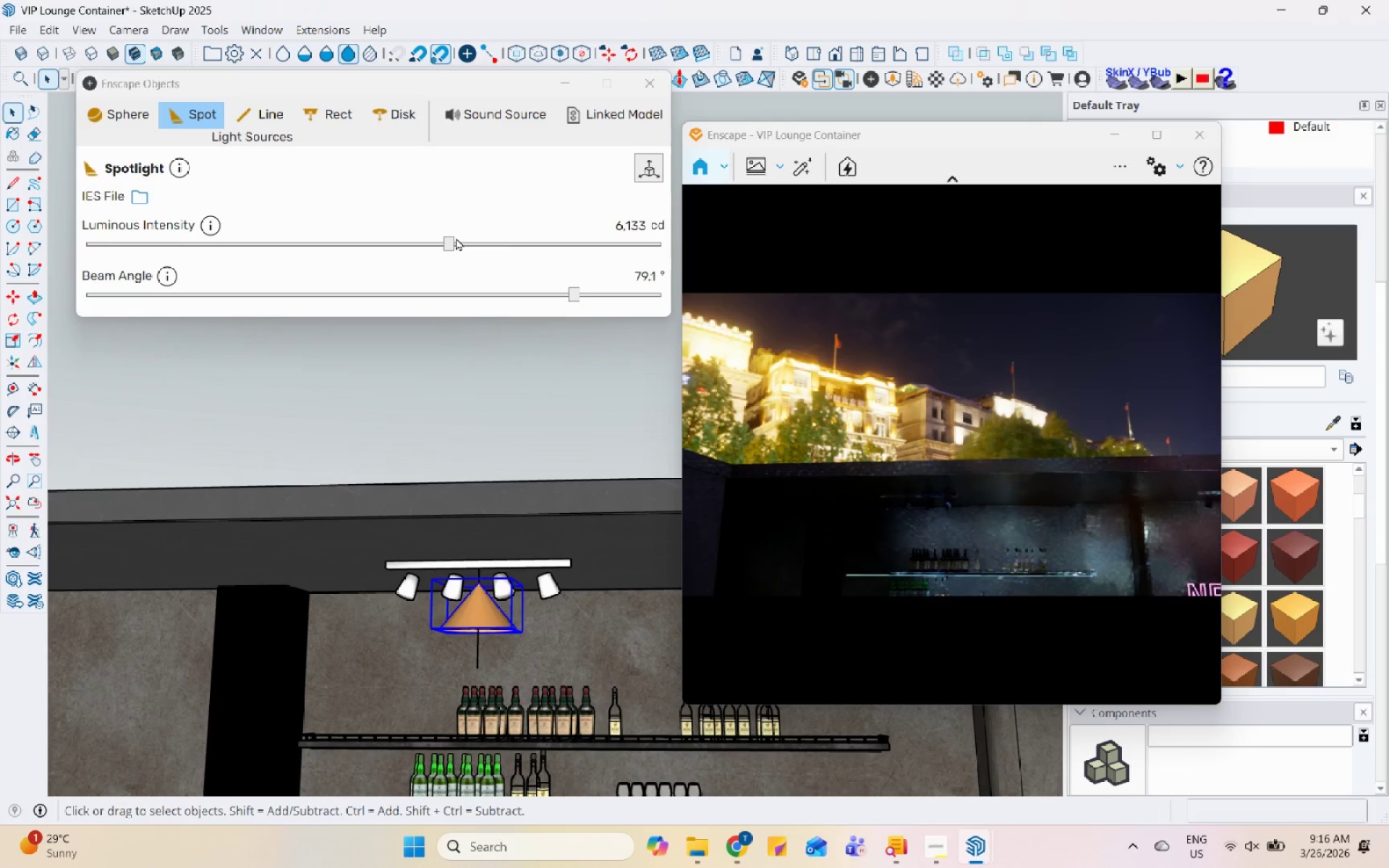 
left_click([412, 248])
 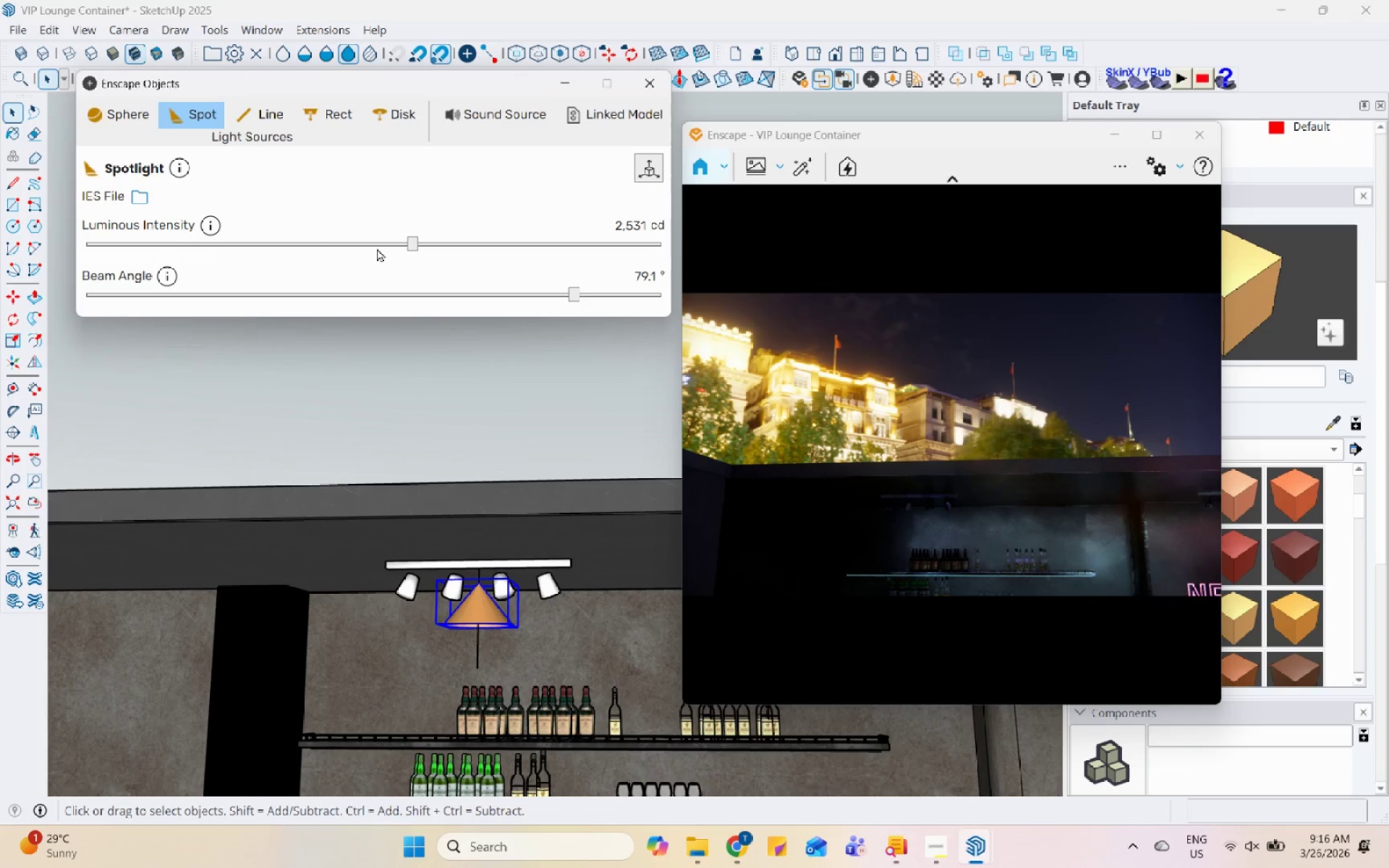 
left_click([377, 248])
 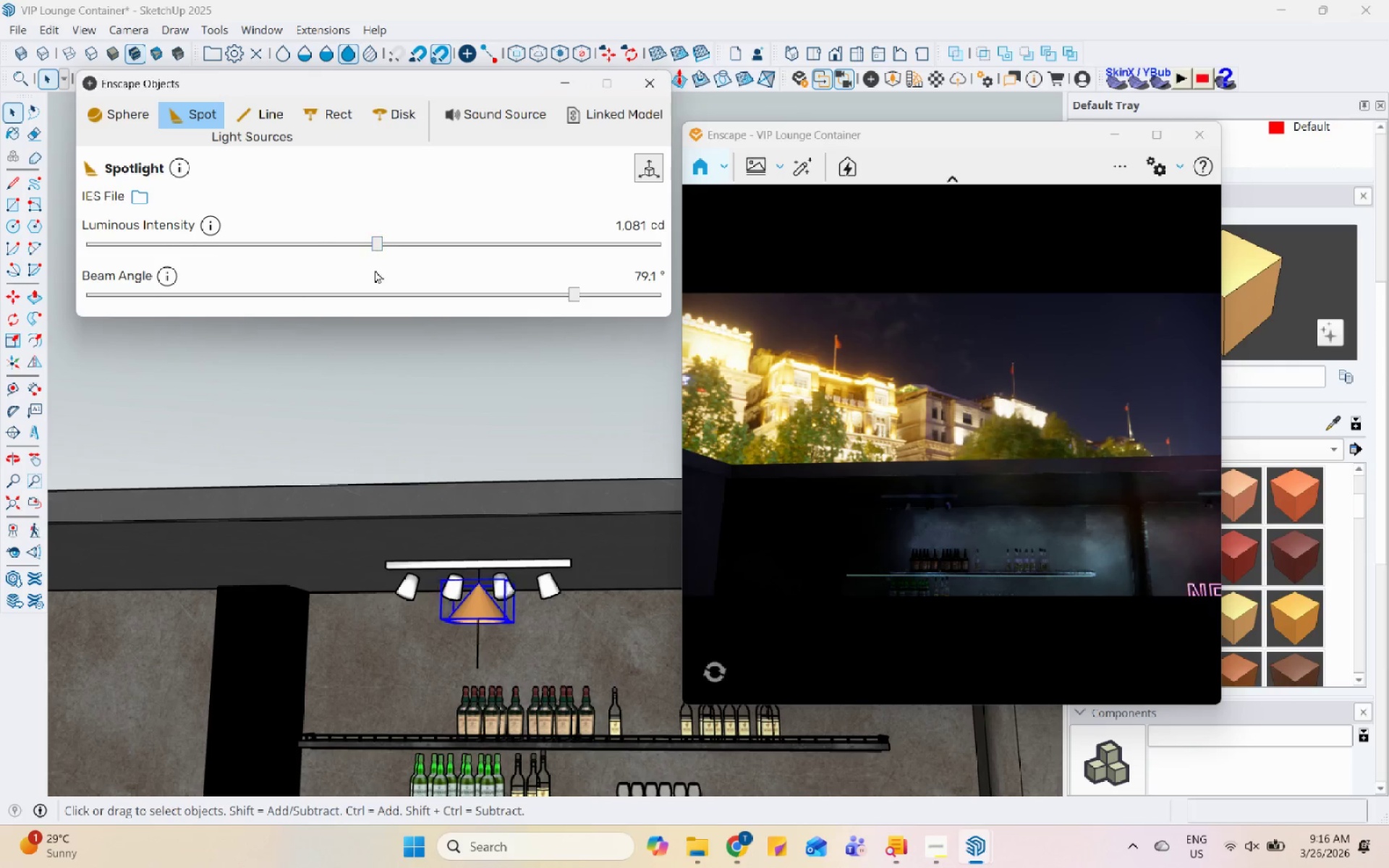 
scroll: coordinate [482, 428], scroll_direction: down, amount: 29.0
 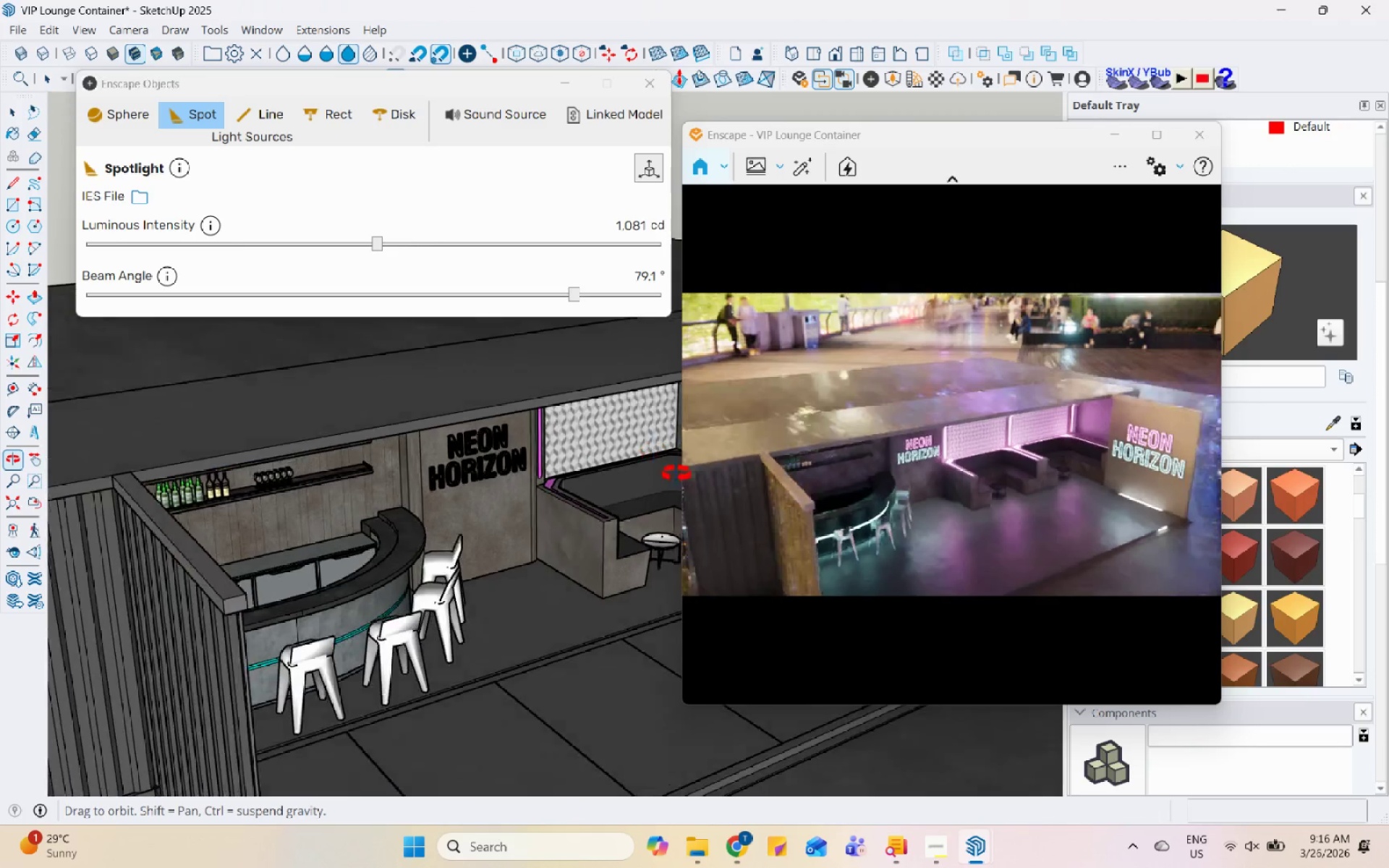 
scroll: coordinate [556, 626], scroll_direction: up, amount: 1.0
 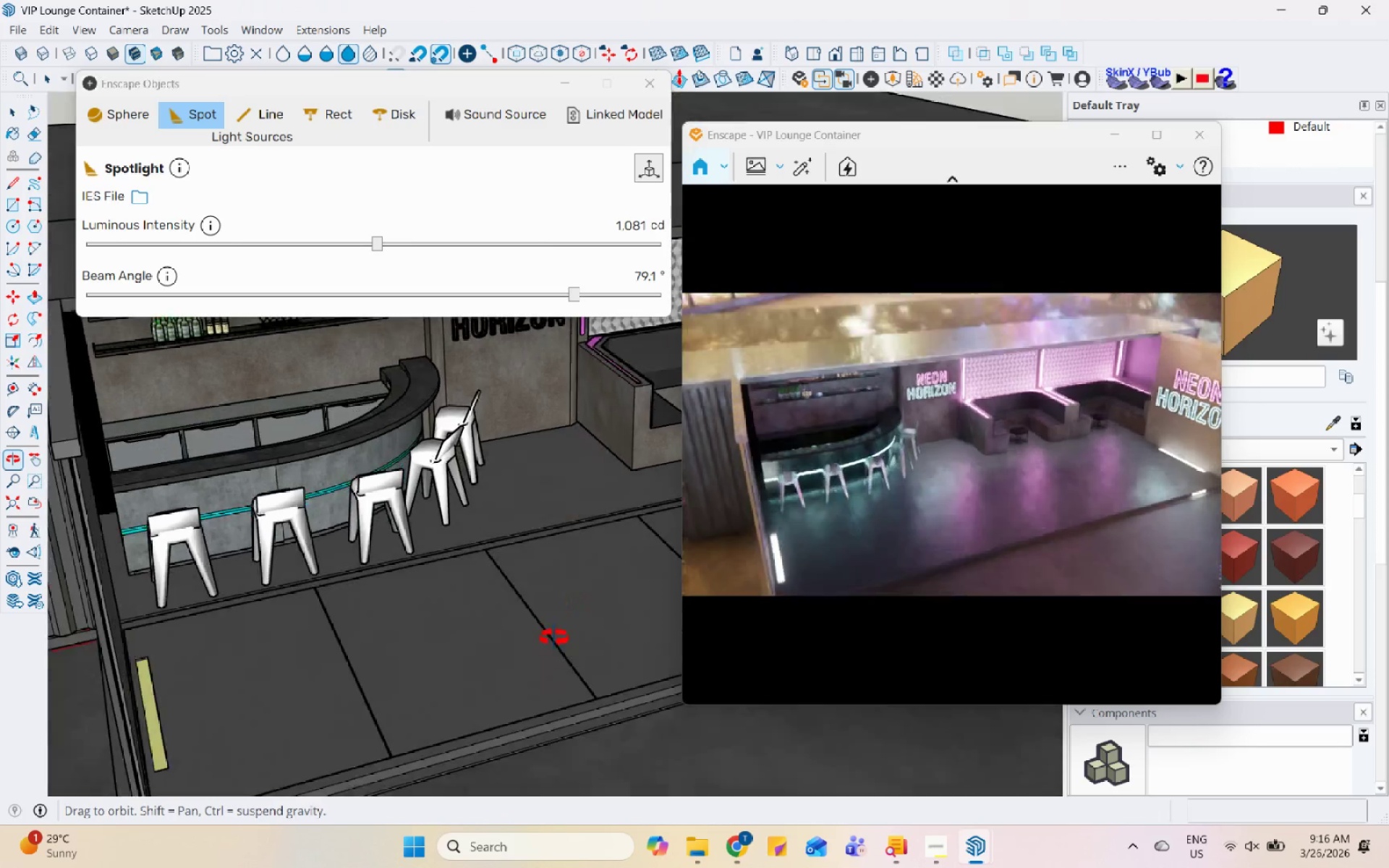 
scroll: coordinate [564, 493], scroll_direction: down, amount: 5.0
 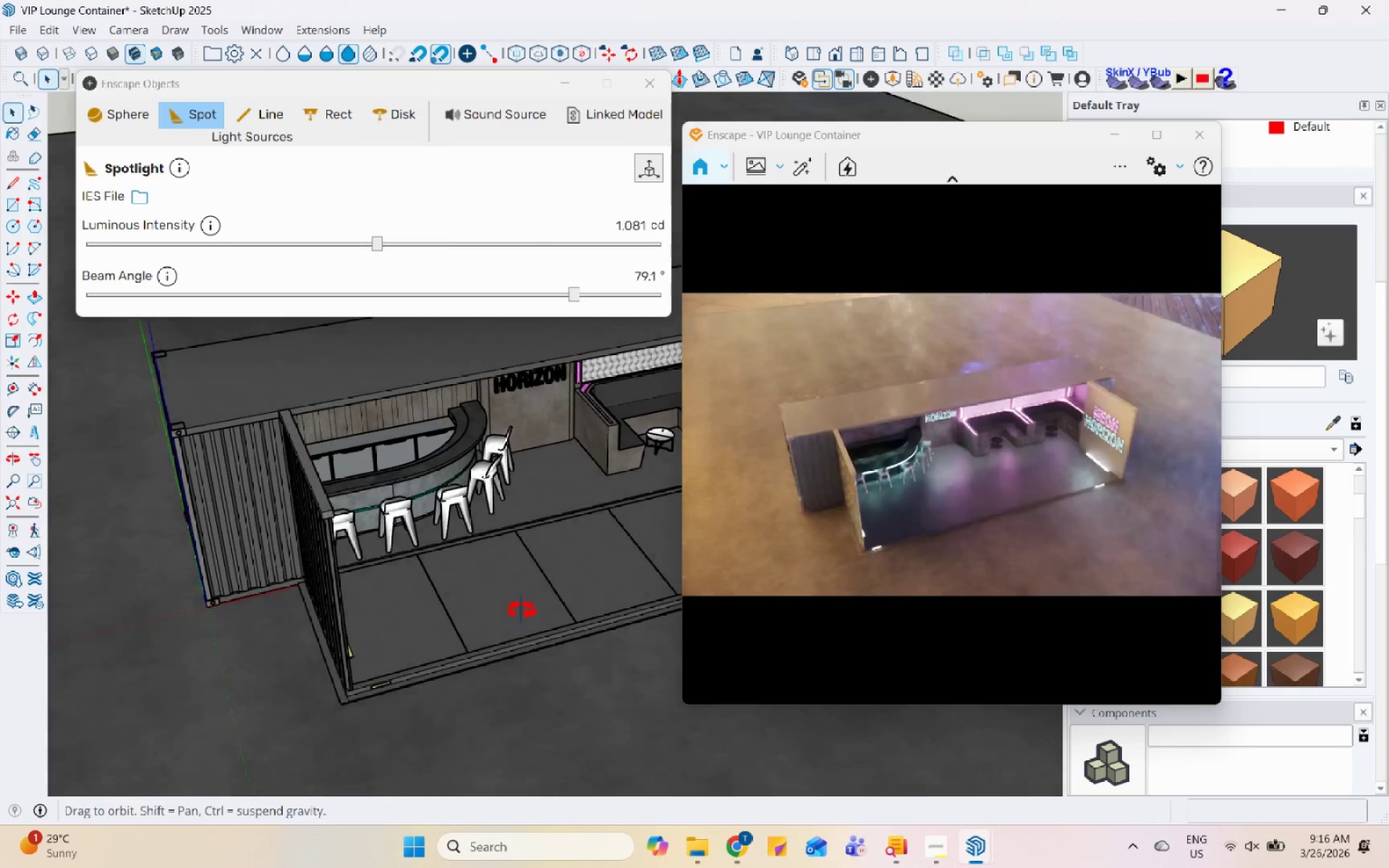 
scroll: coordinate [451, 566], scroll_direction: up, amount: 4.0
 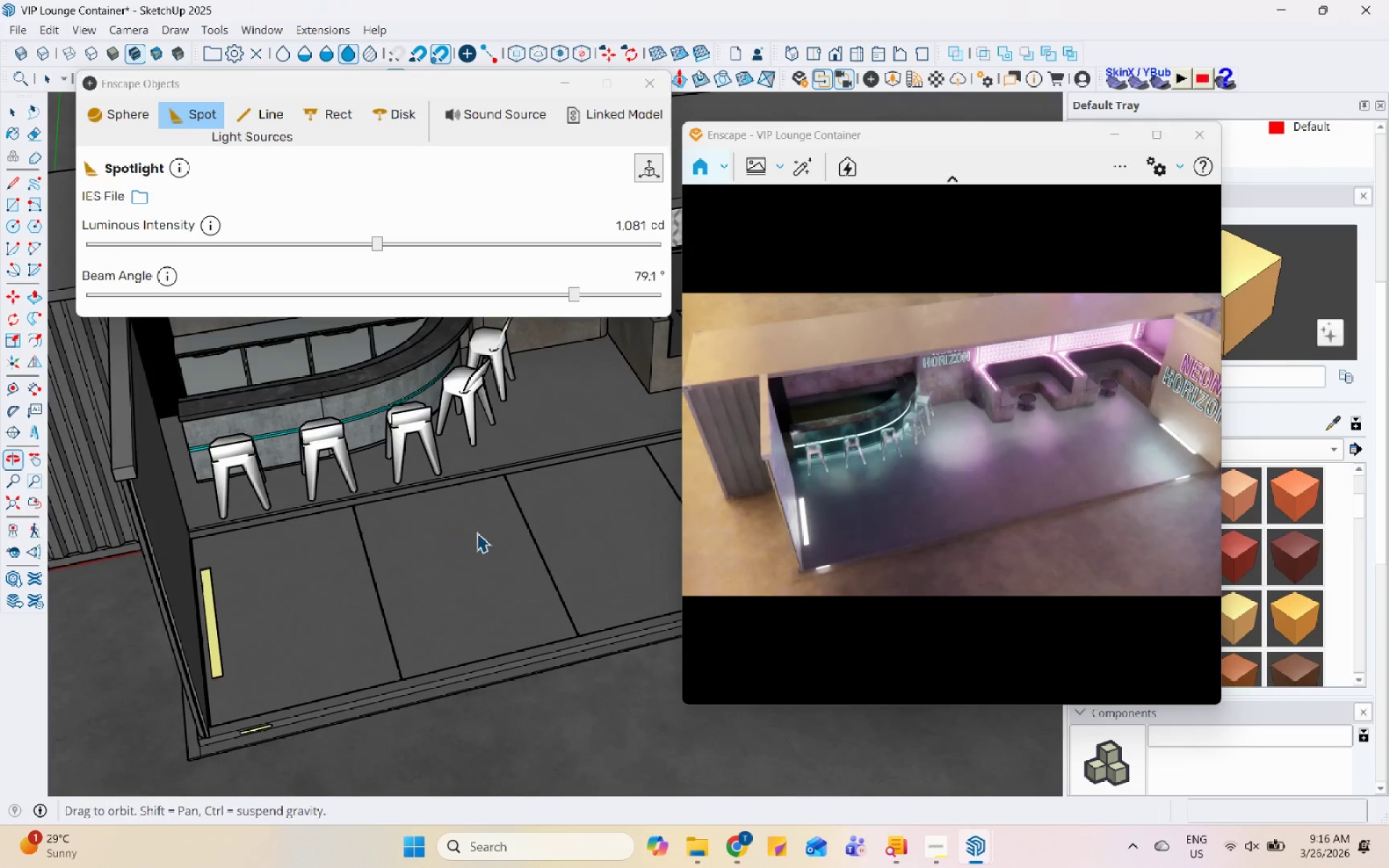 
scroll: coordinate [522, 574], scroll_direction: down, amount: 3.0
 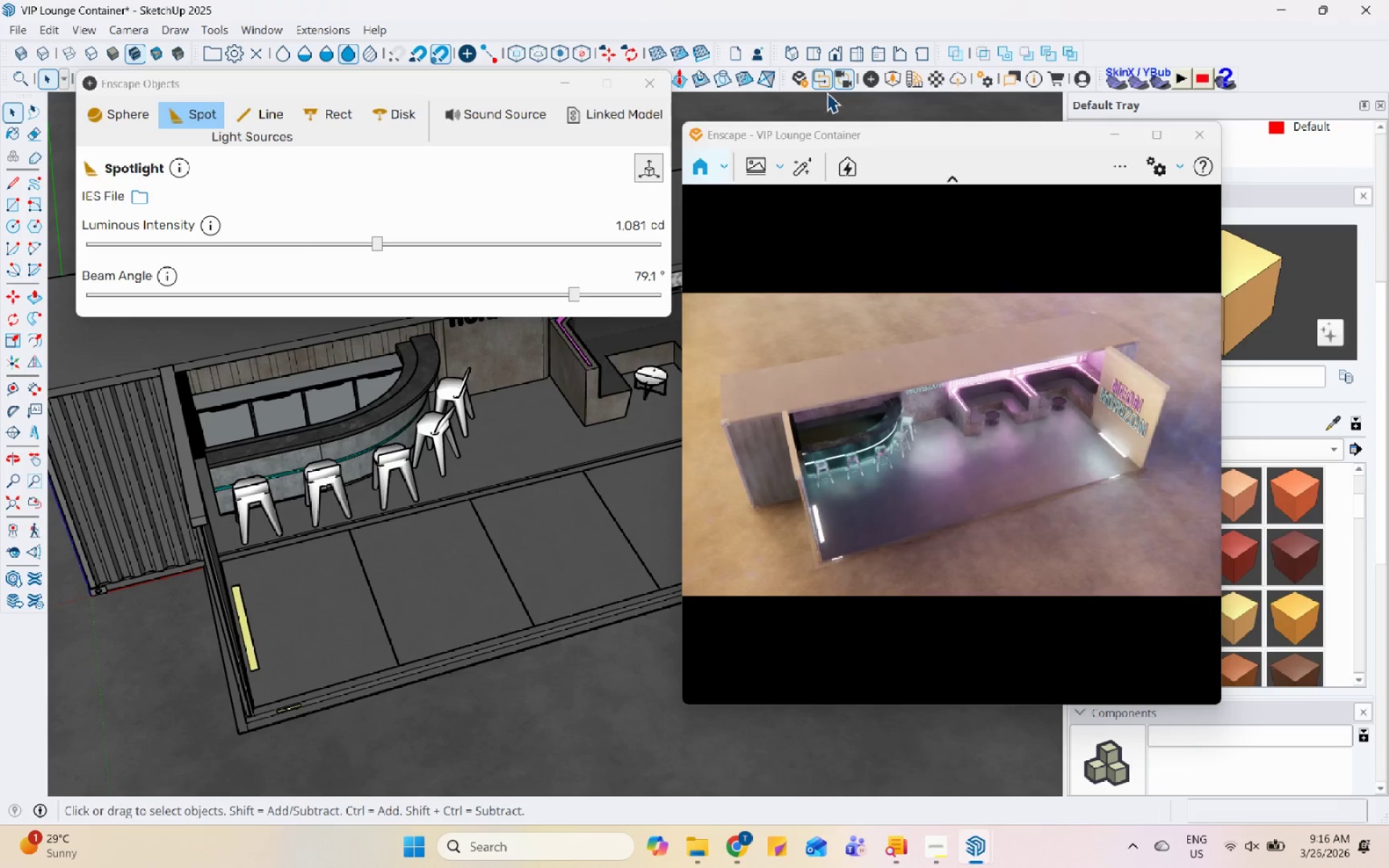 
left_click([838, 85])
 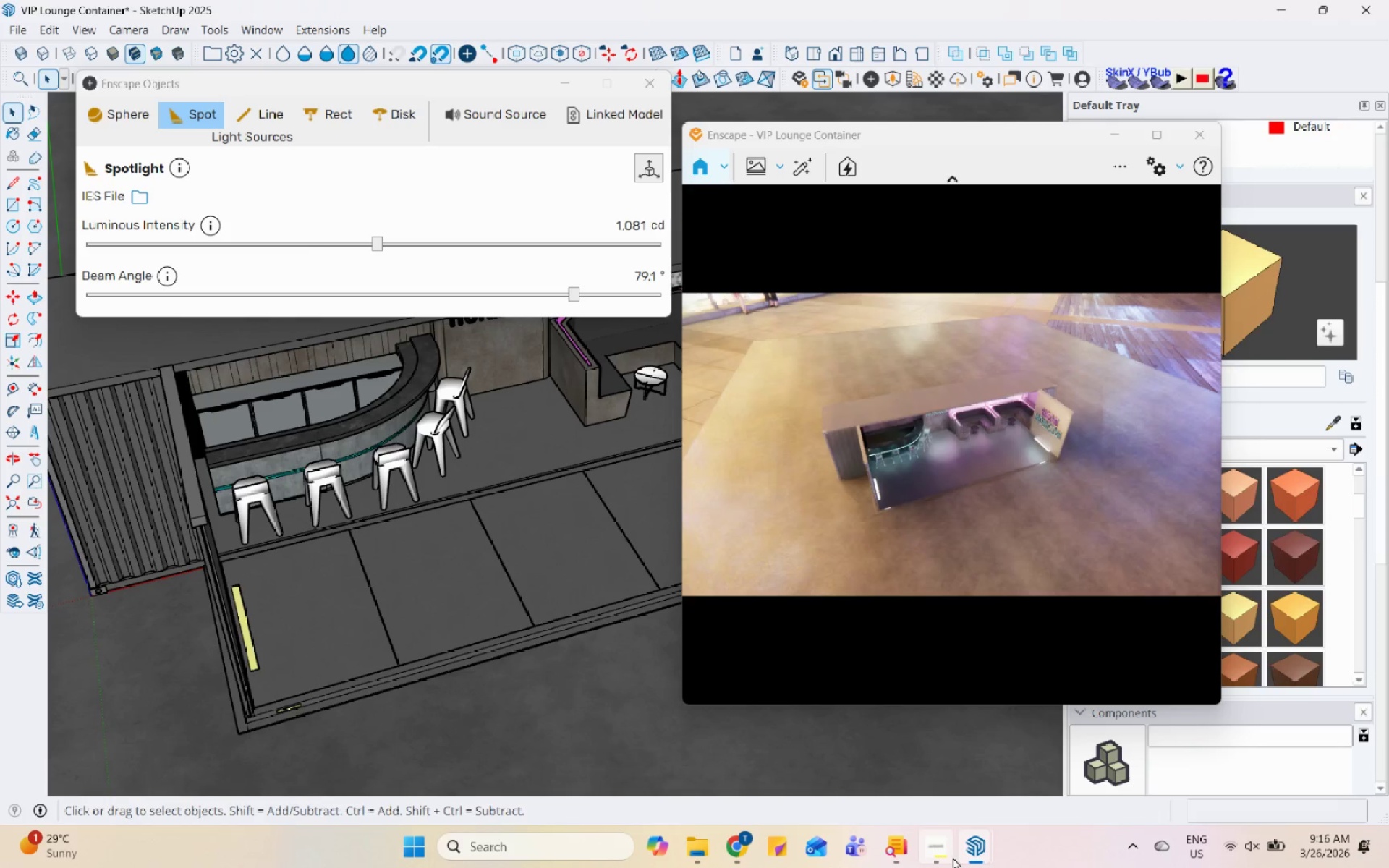 
left_click([944, 861])